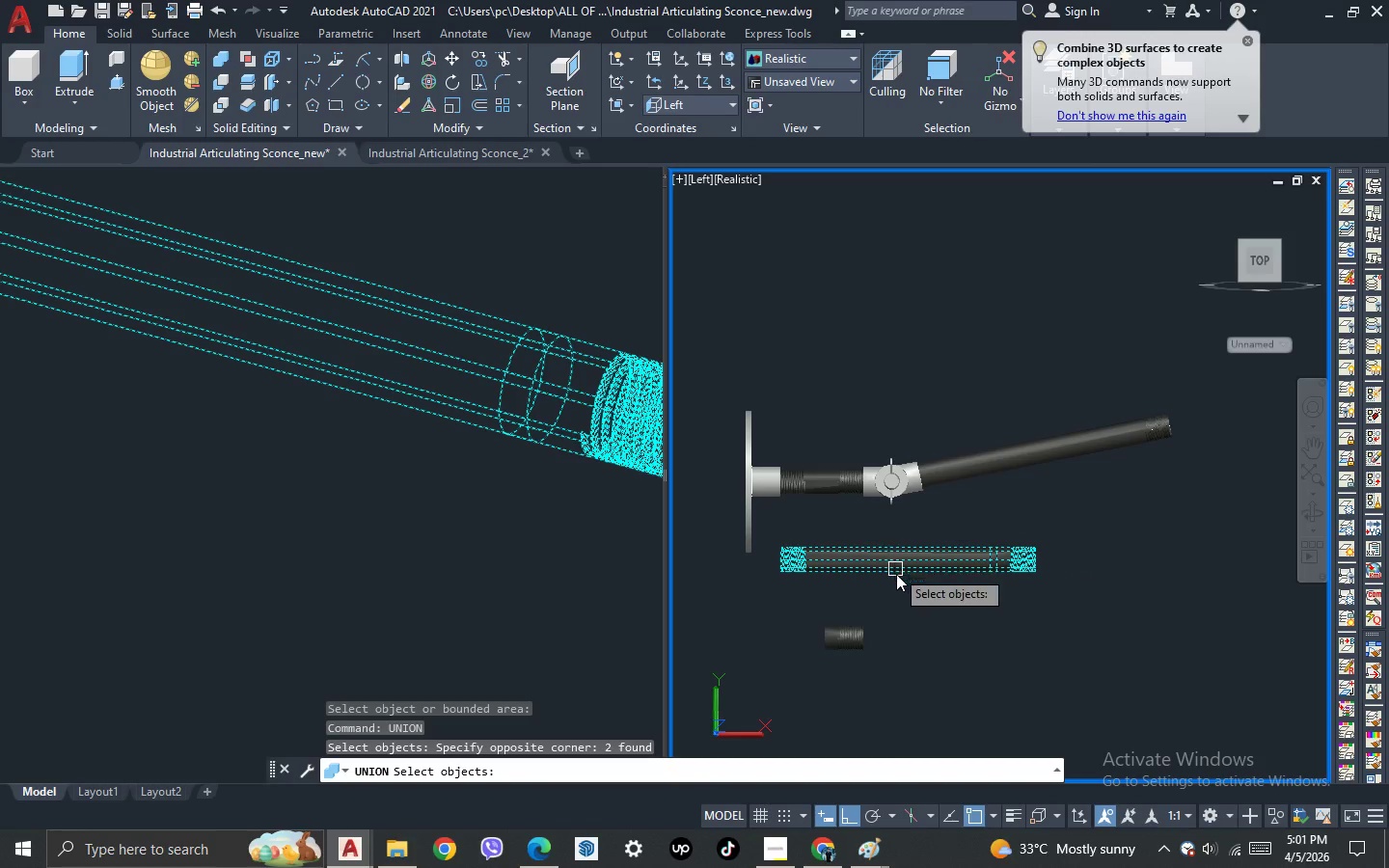 
key(Space)
 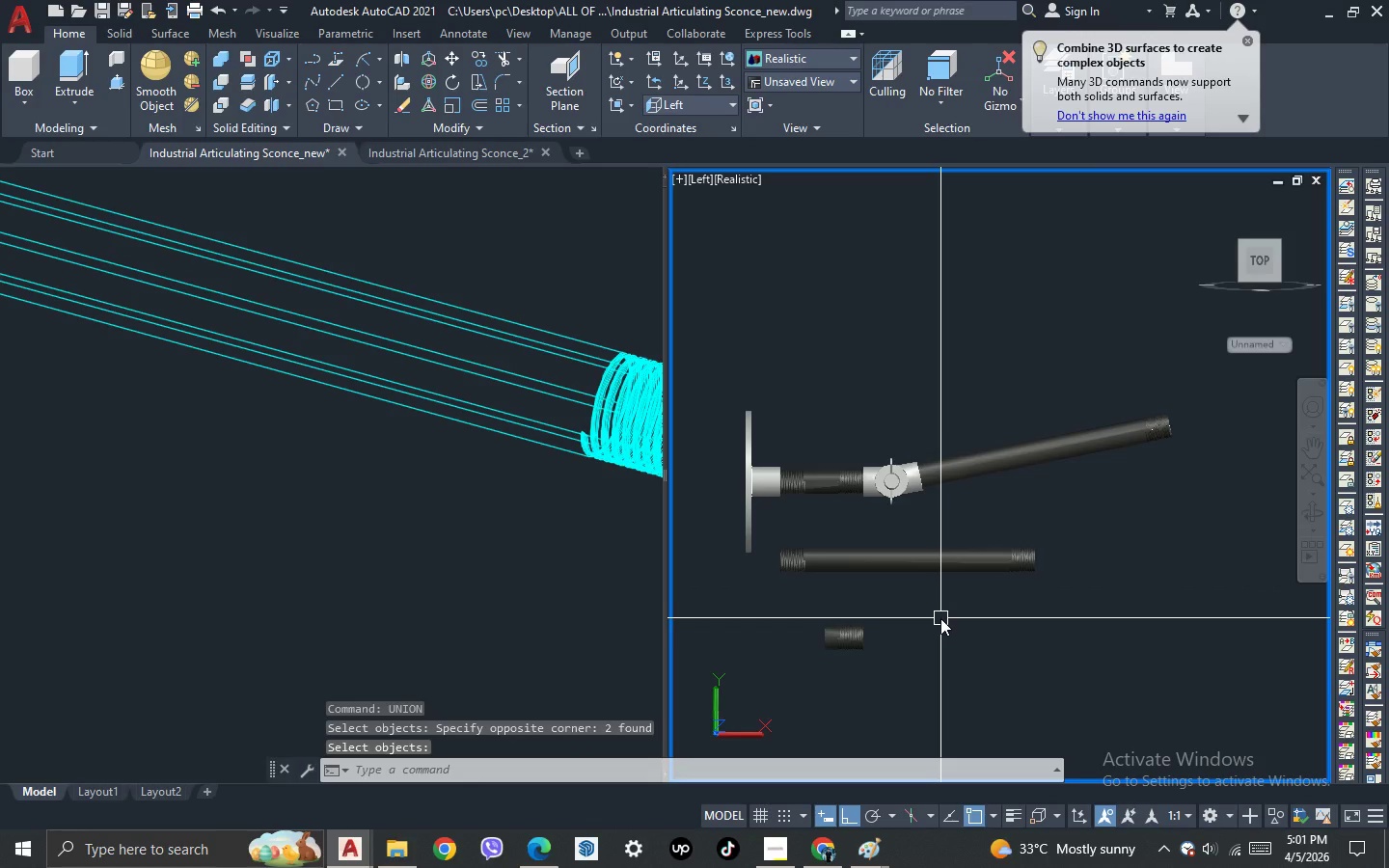 
left_click([546, 572])
 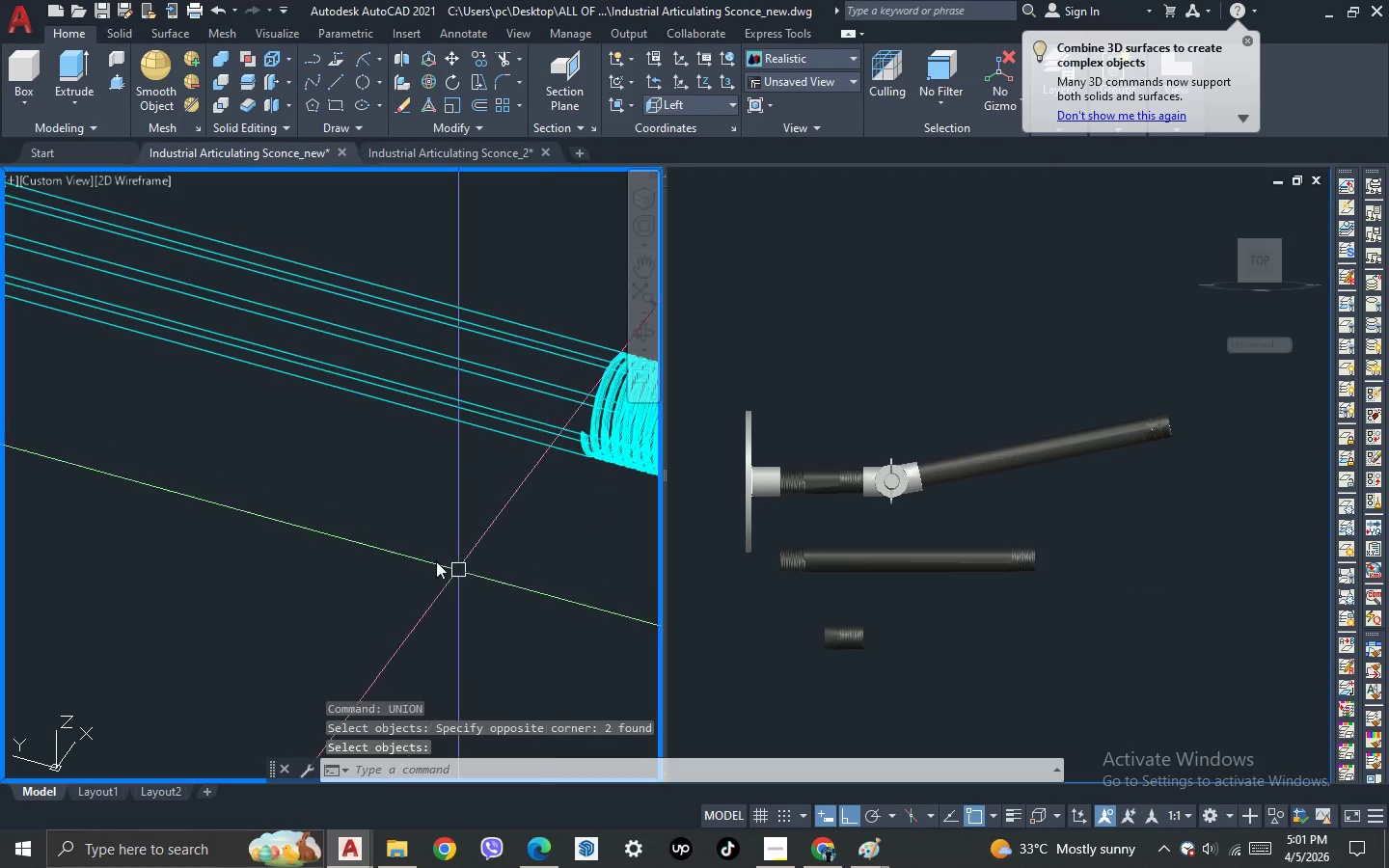 
scroll: coordinate [356, 590], scroll_direction: down, amount: 1.0
 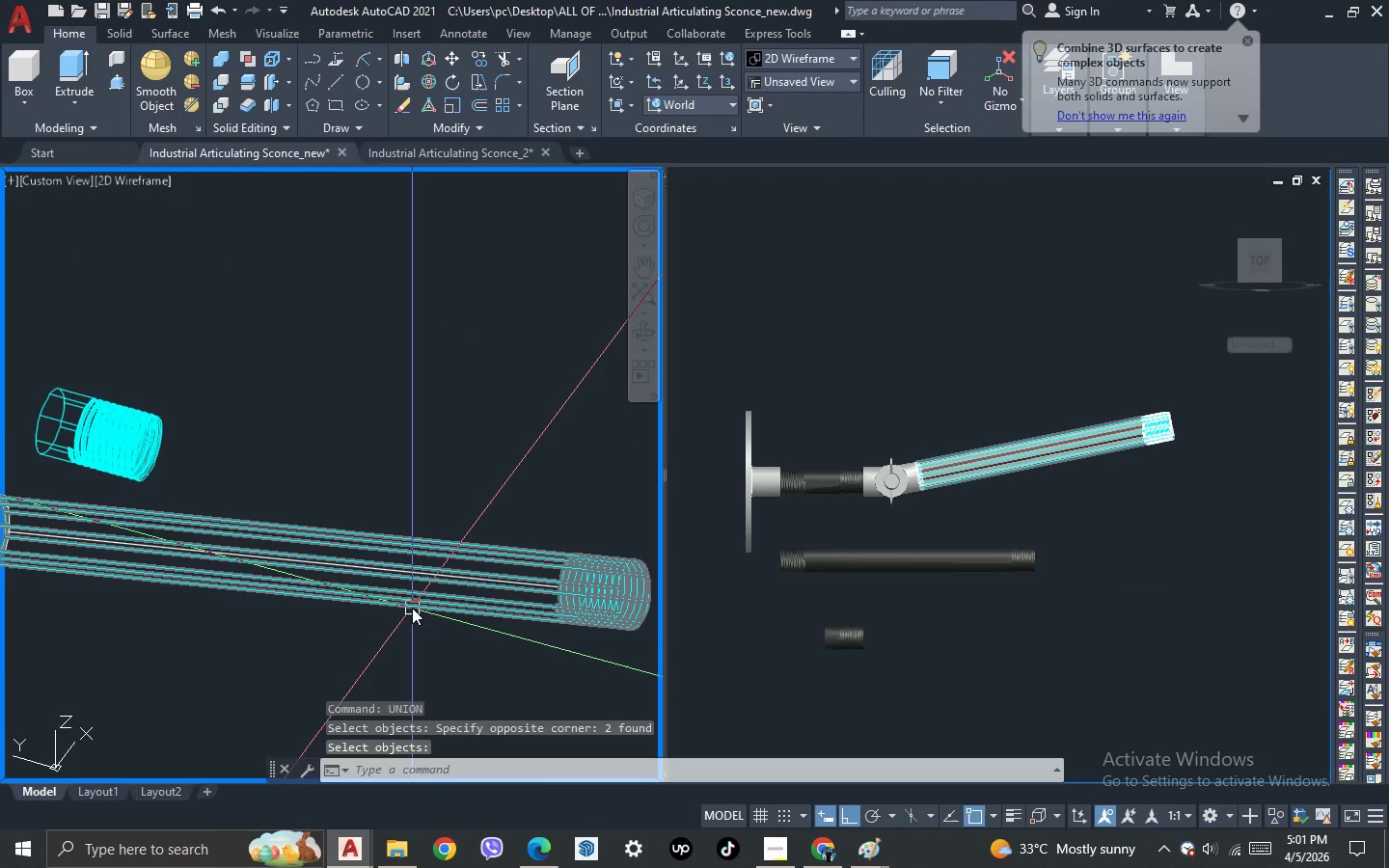 
left_click([412, 608])
 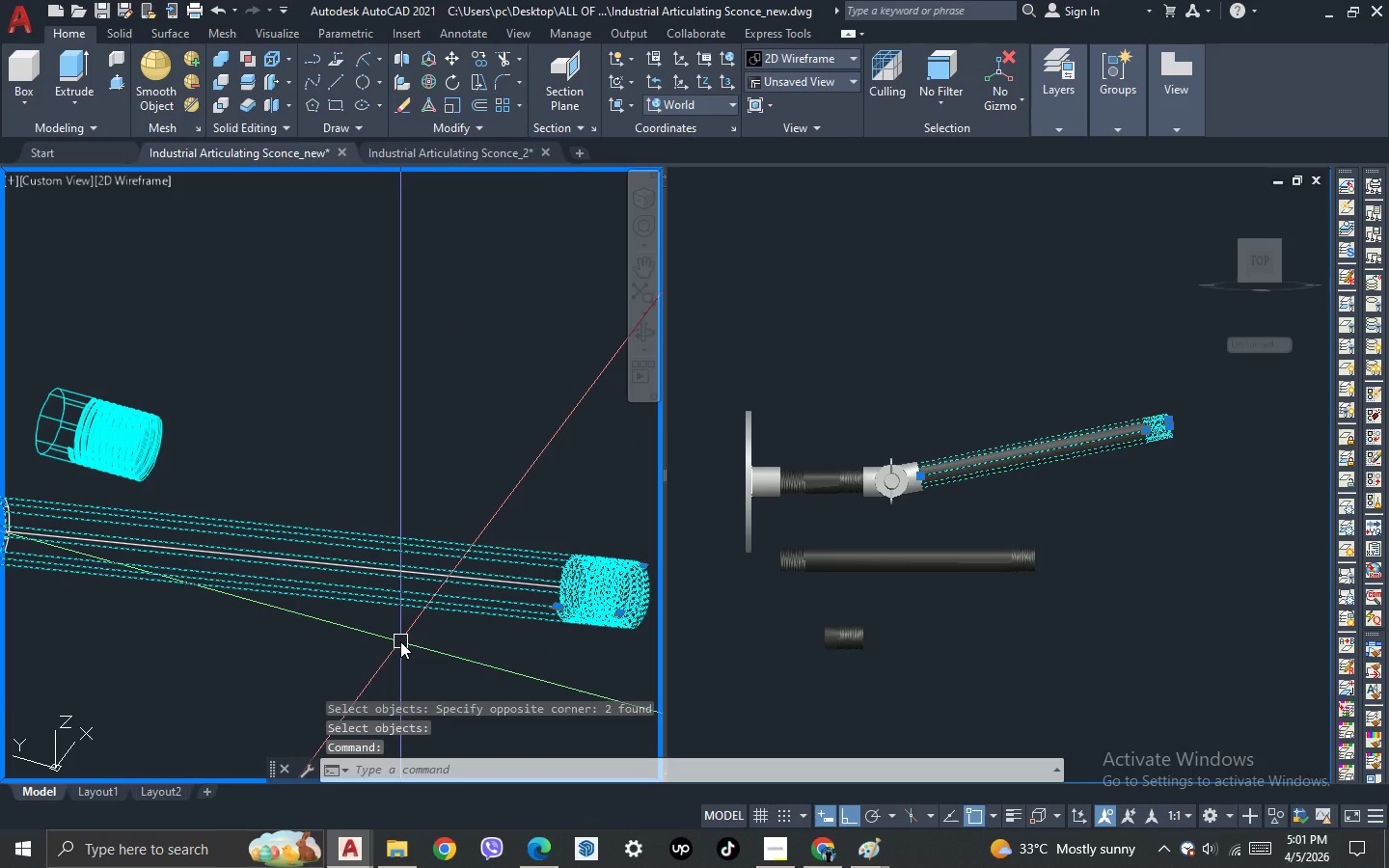 
key(Delete)
 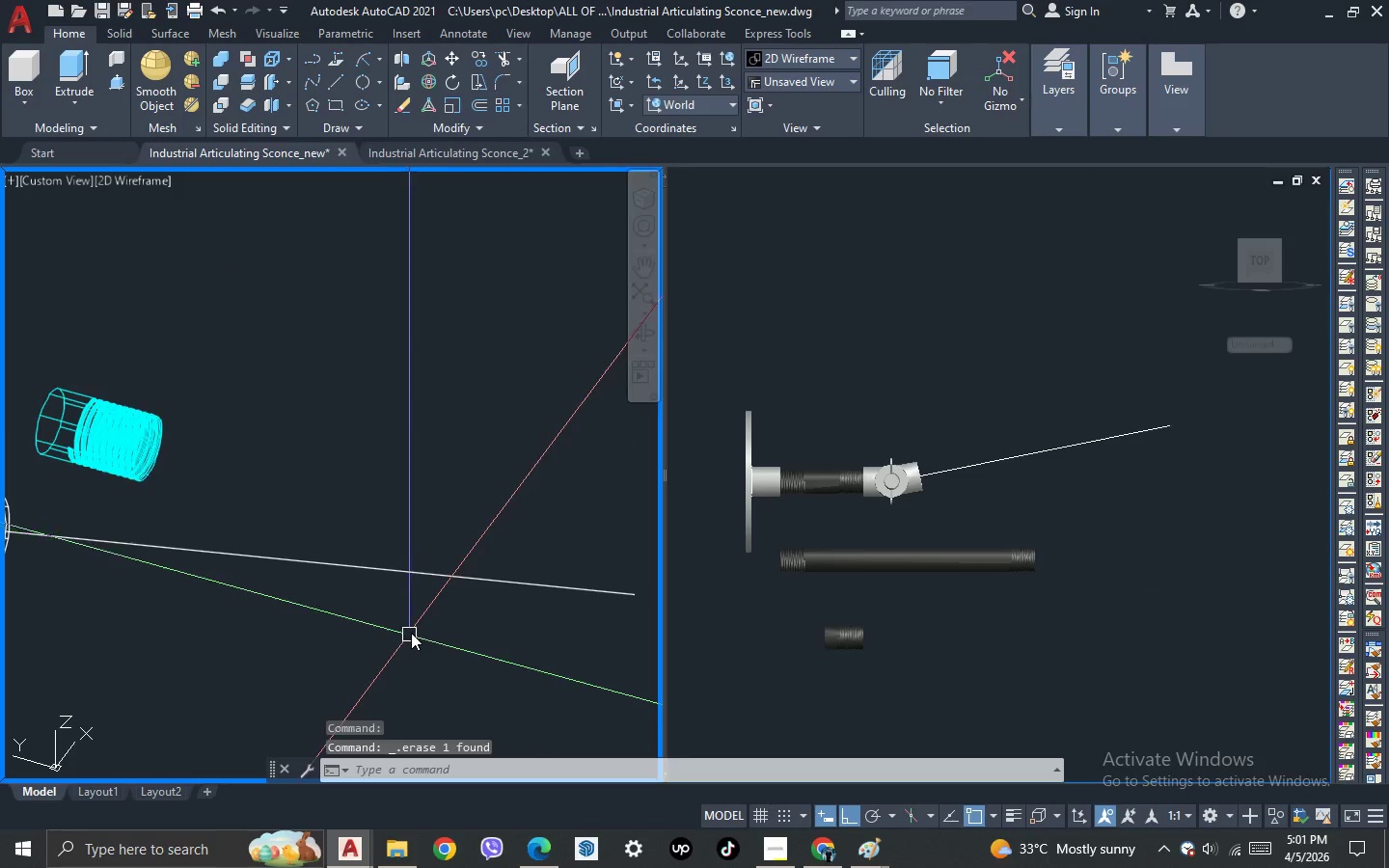 
scroll: coordinate [416, 633], scroll_direction: down, amount: 3.0
 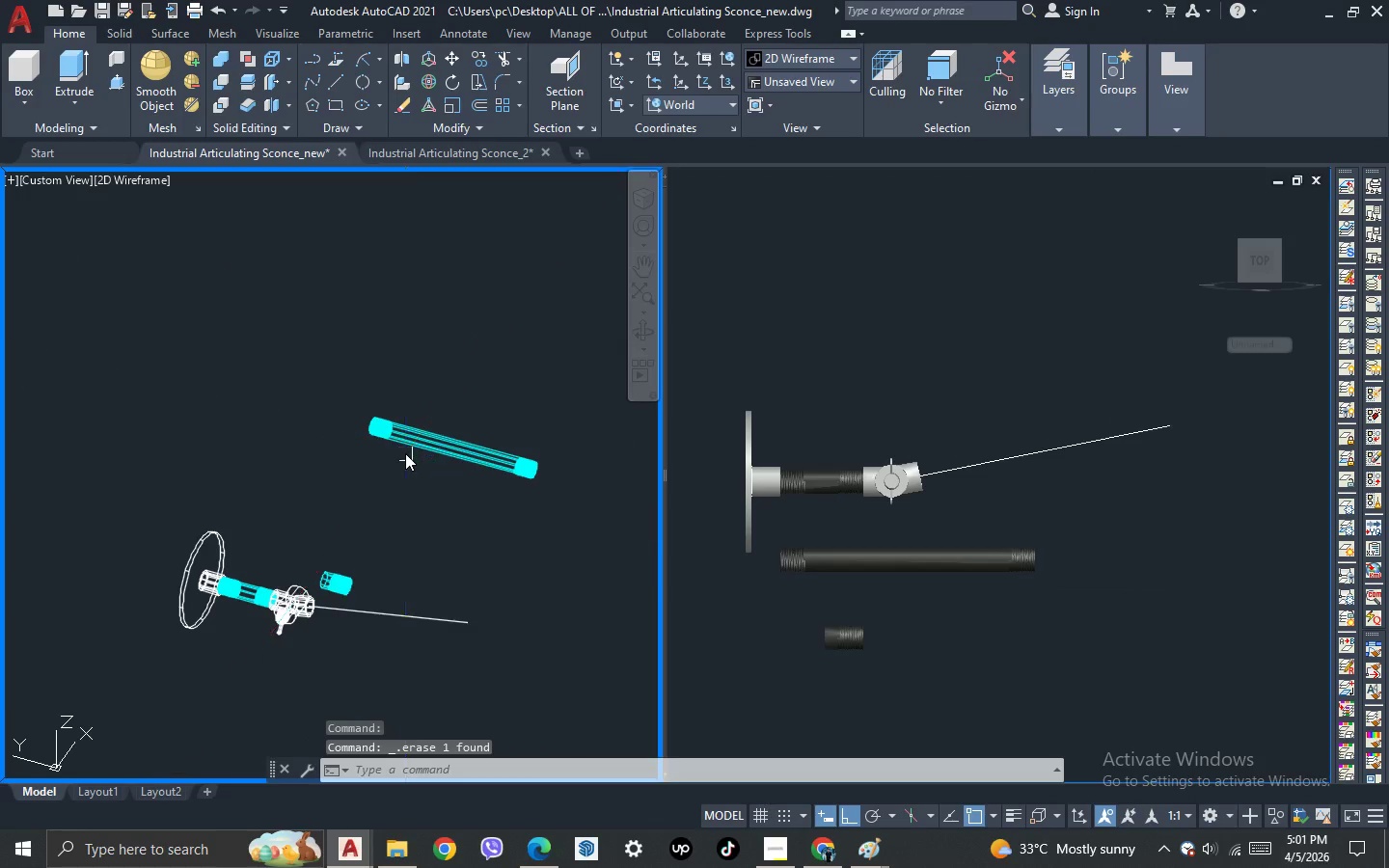 
left_click([405, 445])
 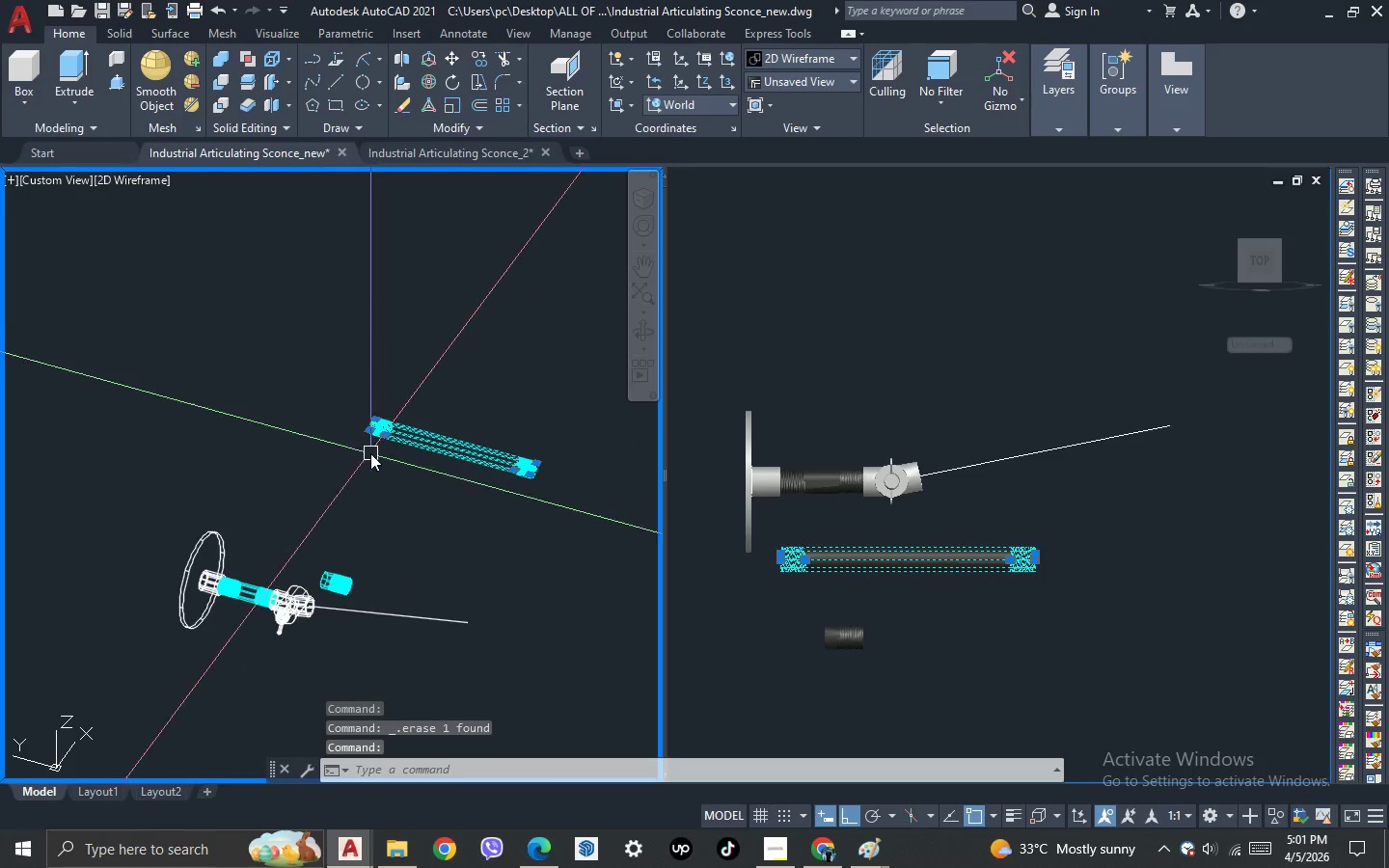 
key(A)
 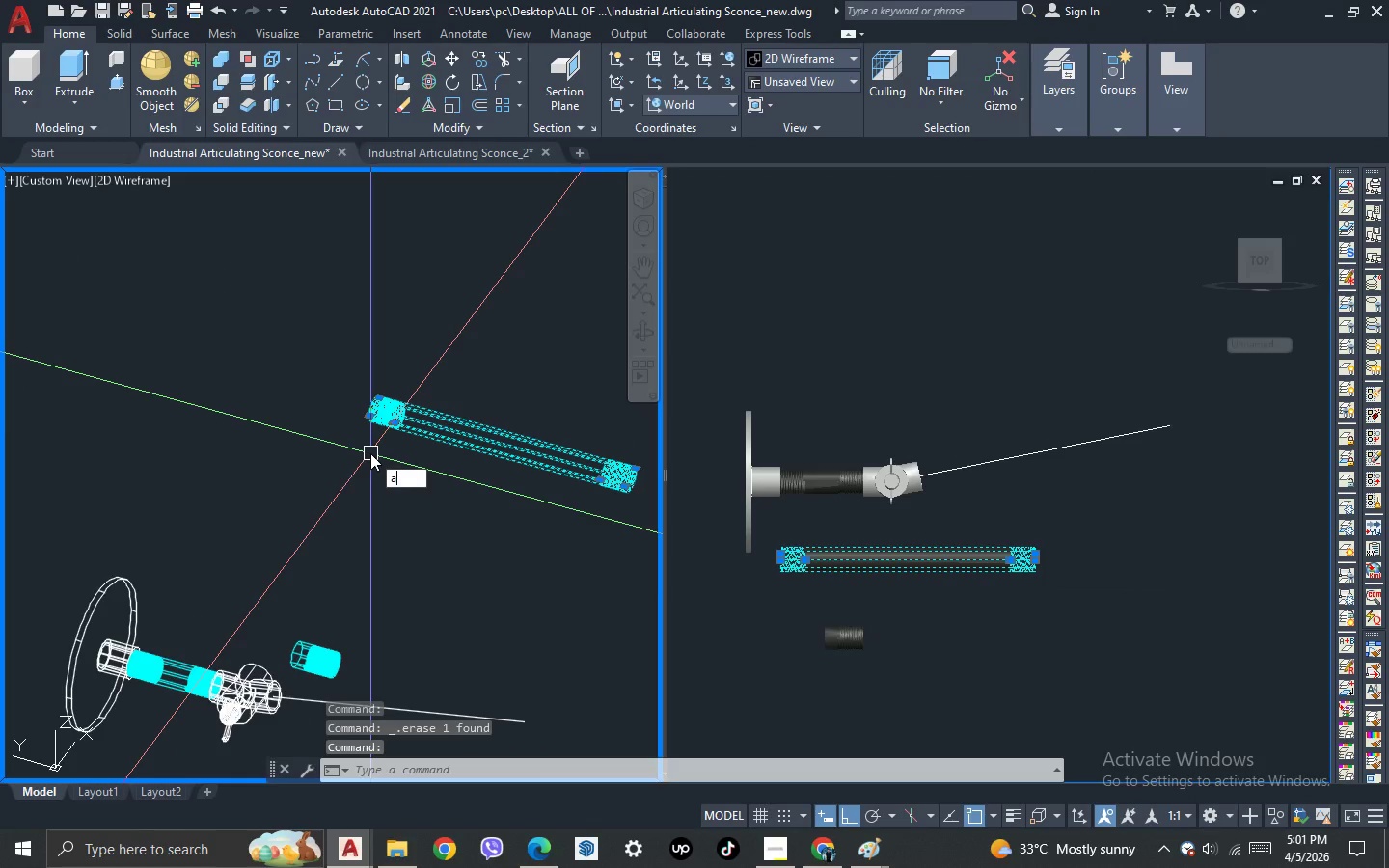 
scroll: coordinate [370, 453], scroll_direction: up, amount: 1.0
 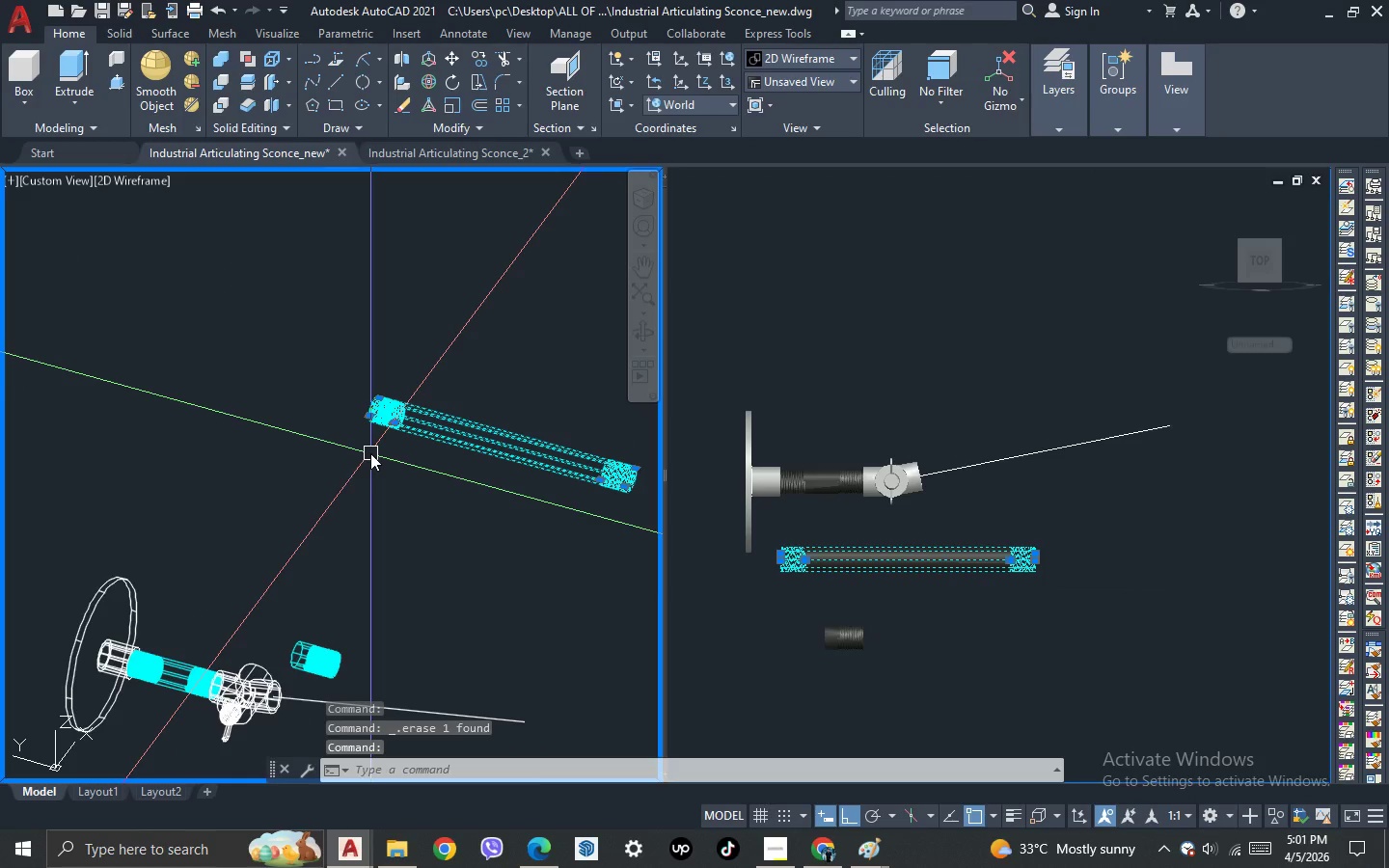 
key(L)
 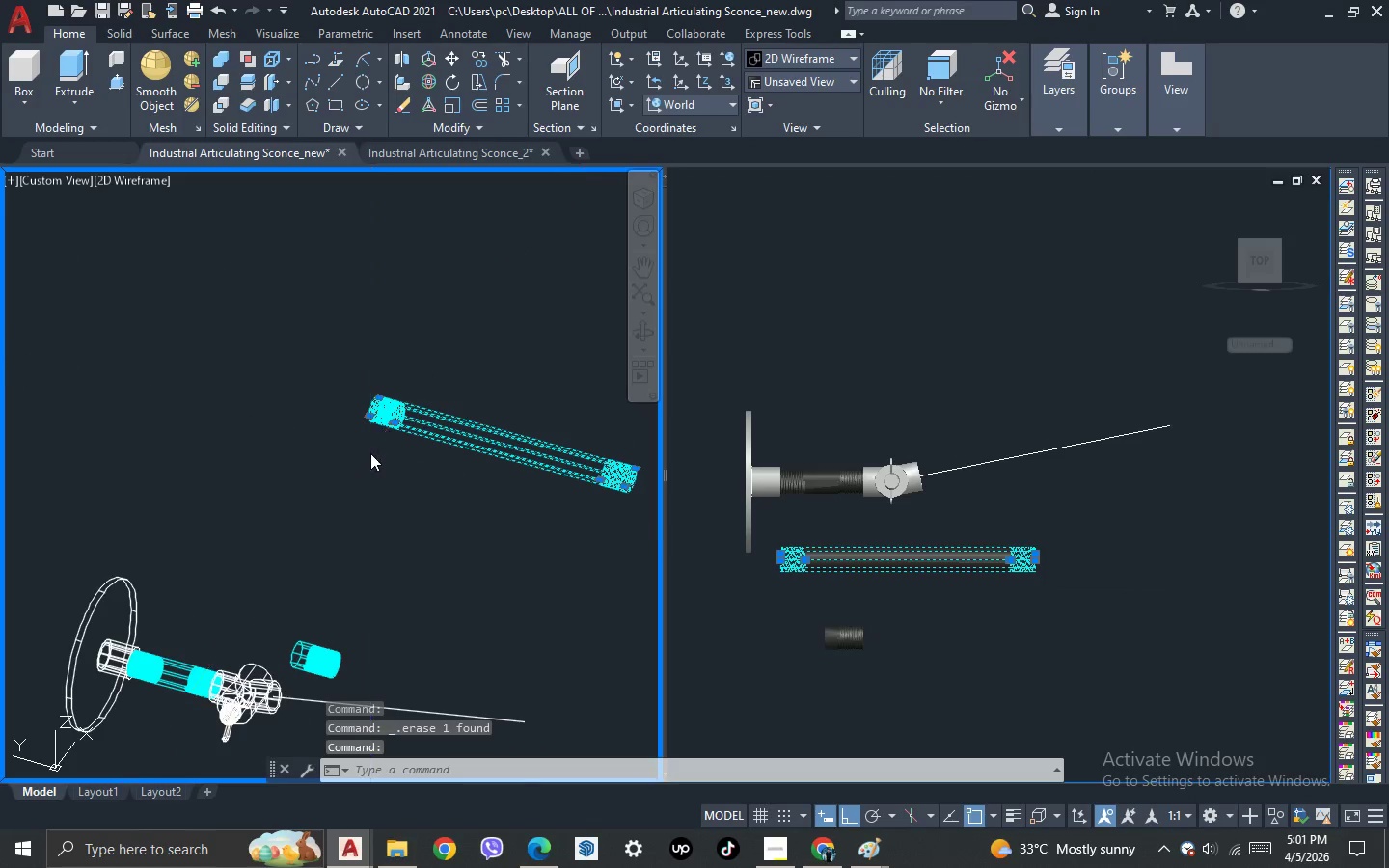 
key(Space)
 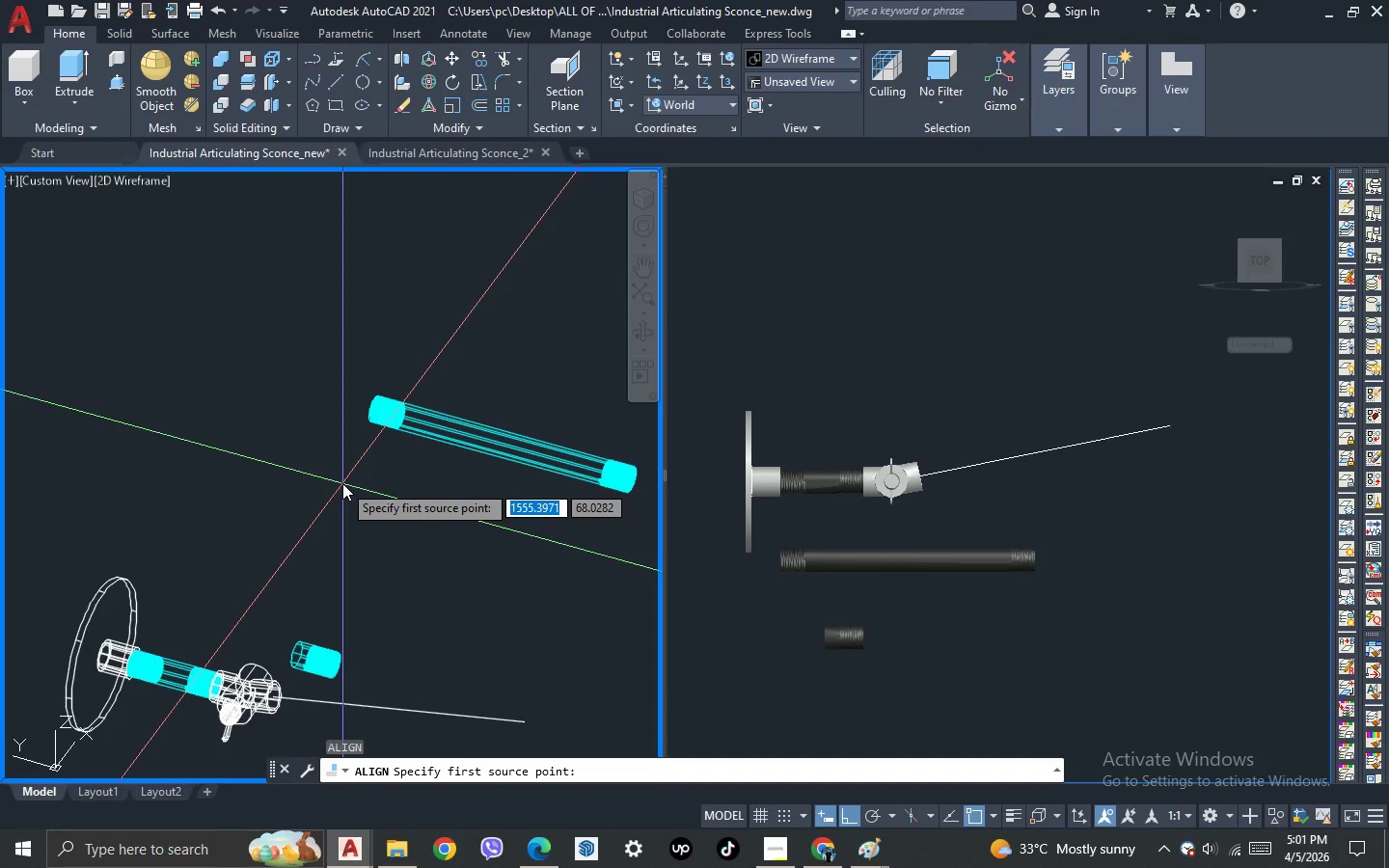 
scroll: coordinate [351, 420], scroll_direction: up, amount: 4.0
 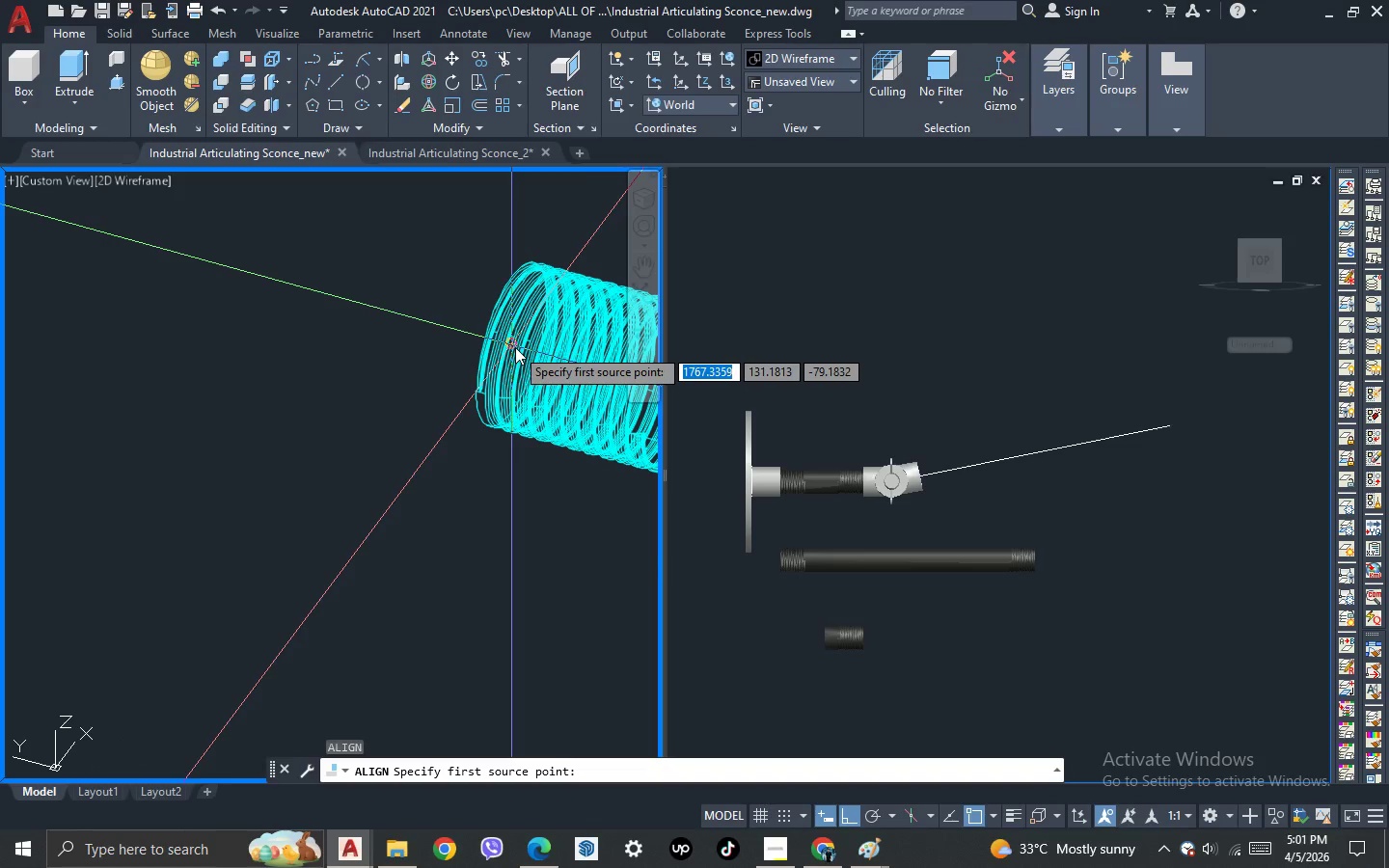 
left_click([514, 344])
 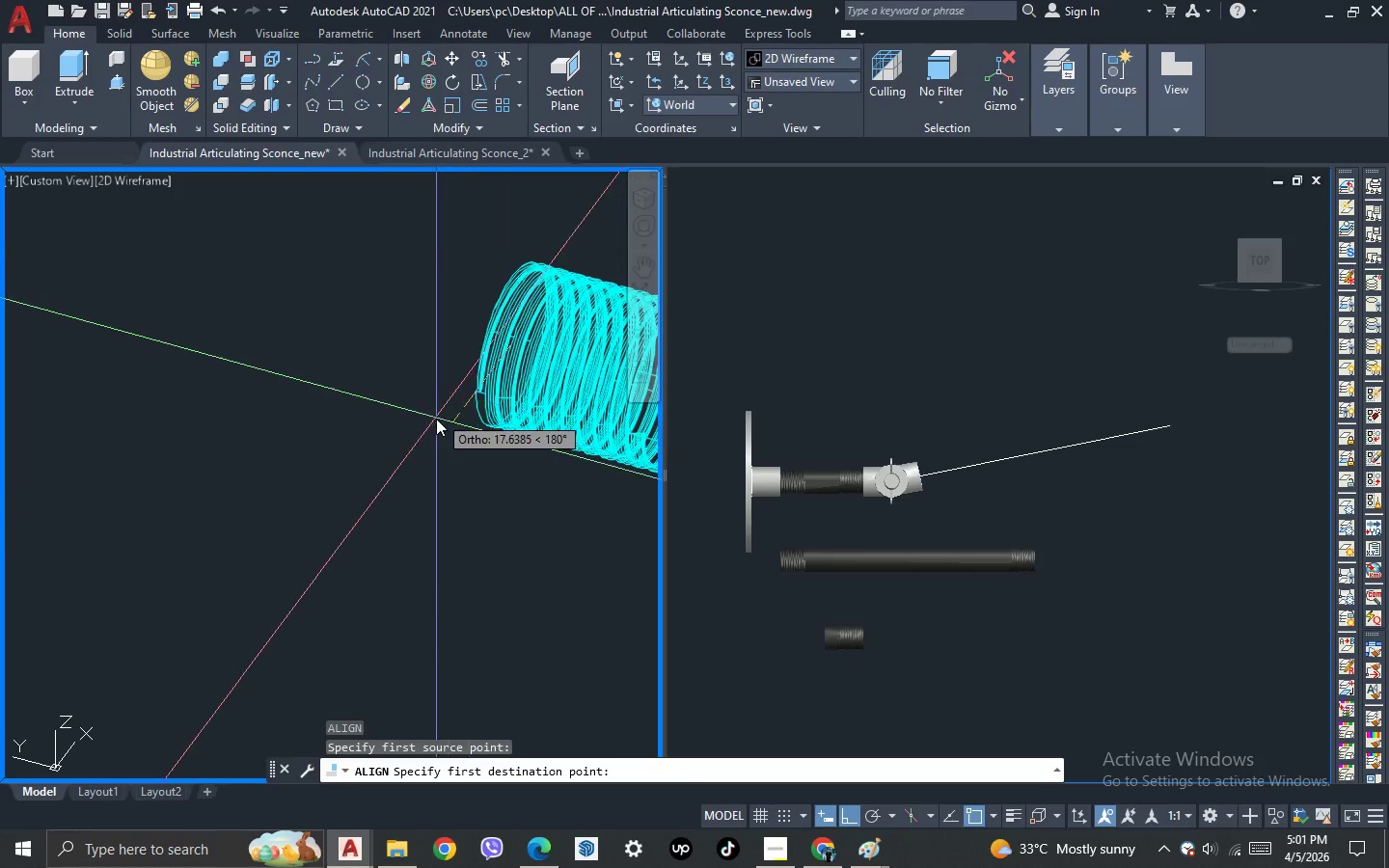 
scroll: coordinate [462, 332], scroll_direction: down, amount: 6.0
 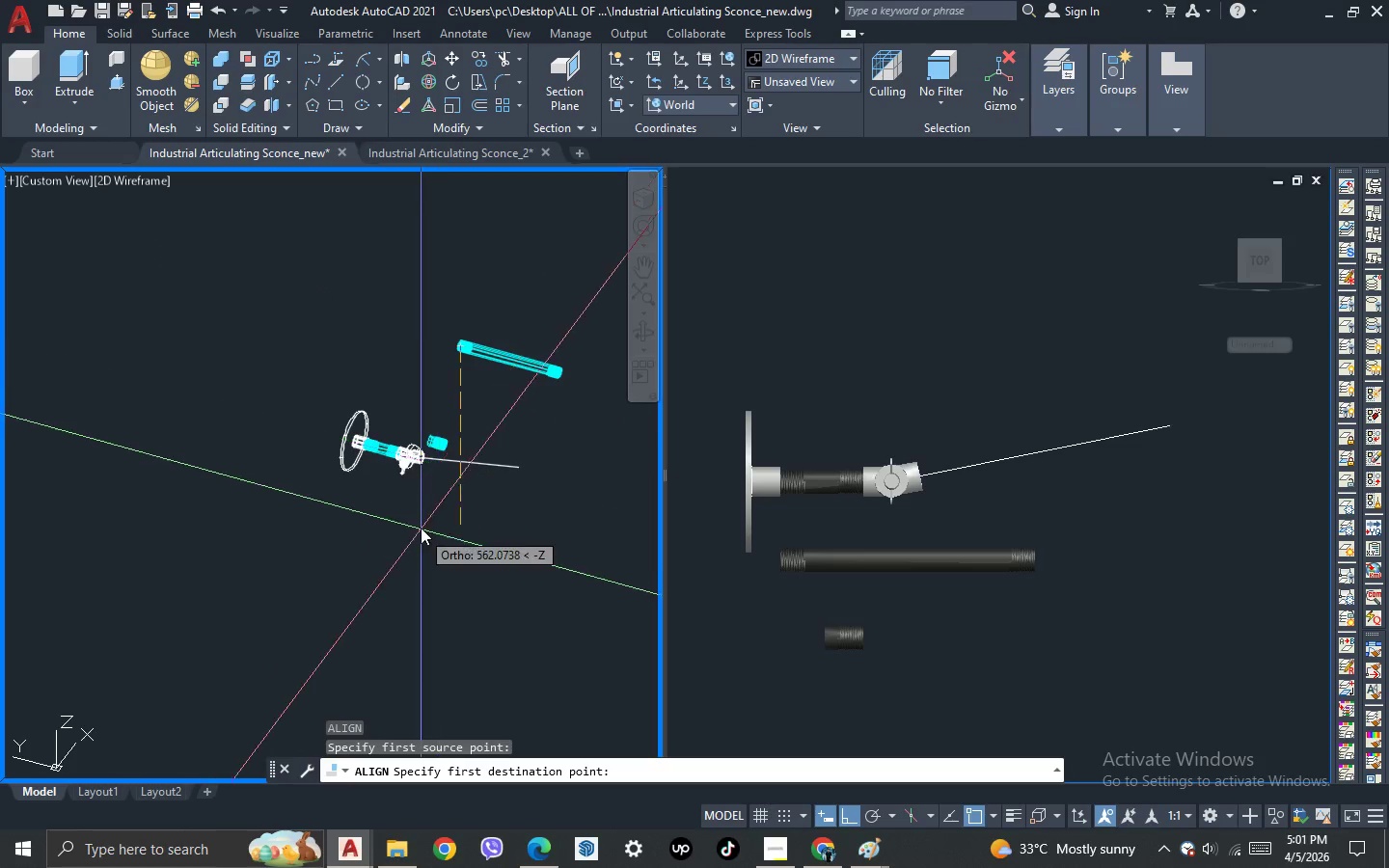 
scroll: coordinate [436, 289], scroll_direction: up, amount: 6.0
 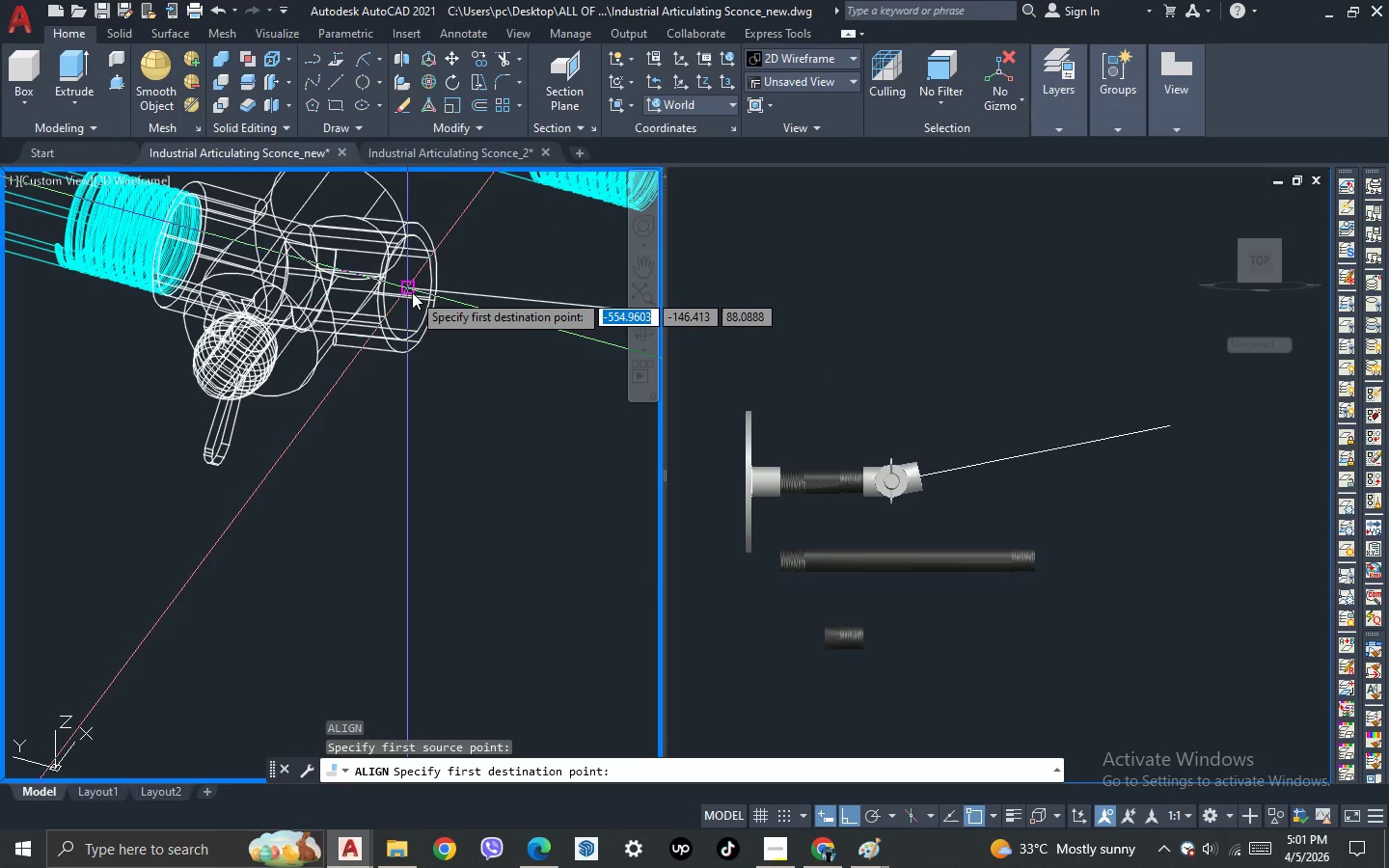 
left_click_drag(start_coordinate=[411, 291], to_coordinate=[405, 310])
 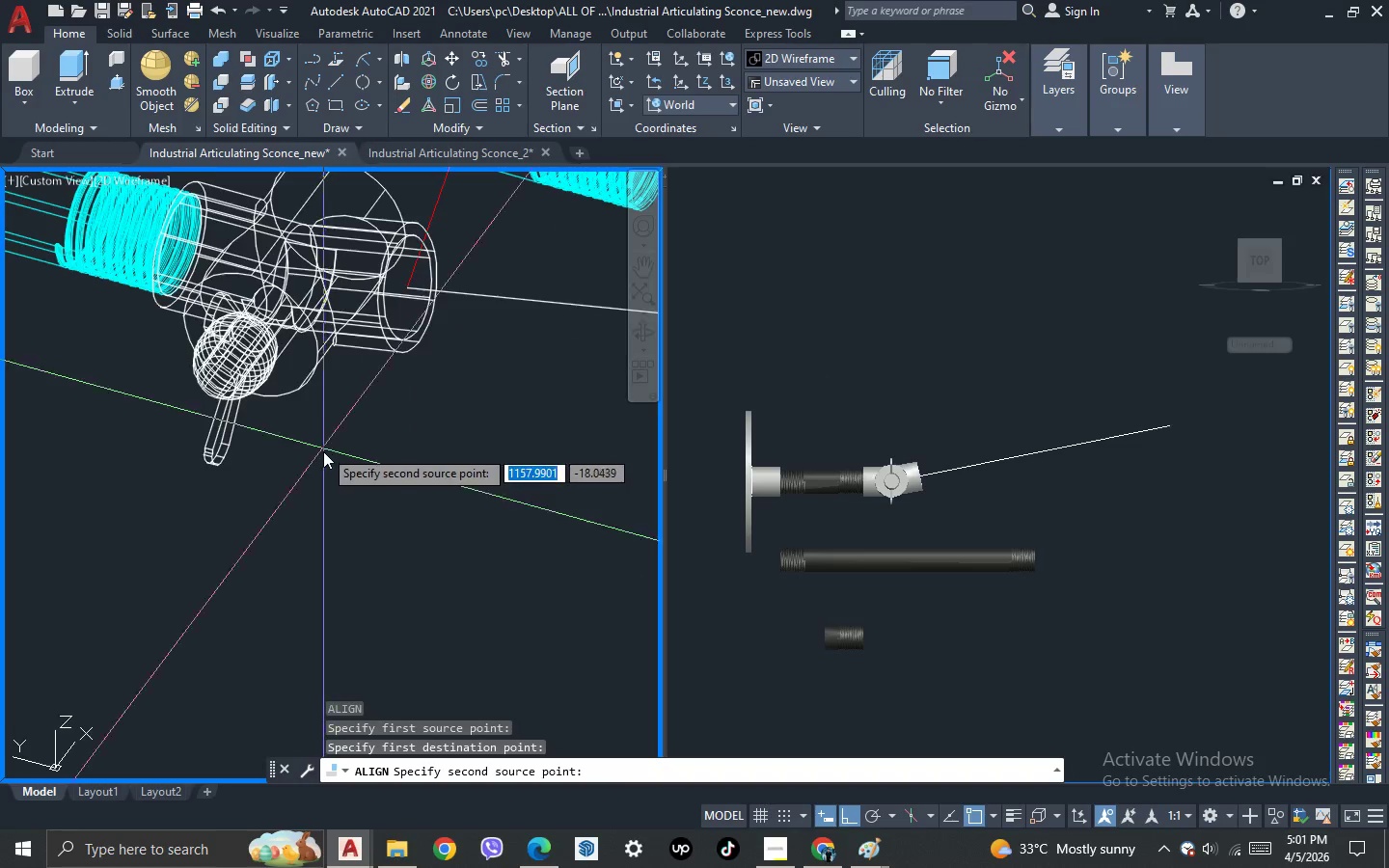 
scroll: coordinate [324, 469], scroll_direction: down, amount: 5.0
 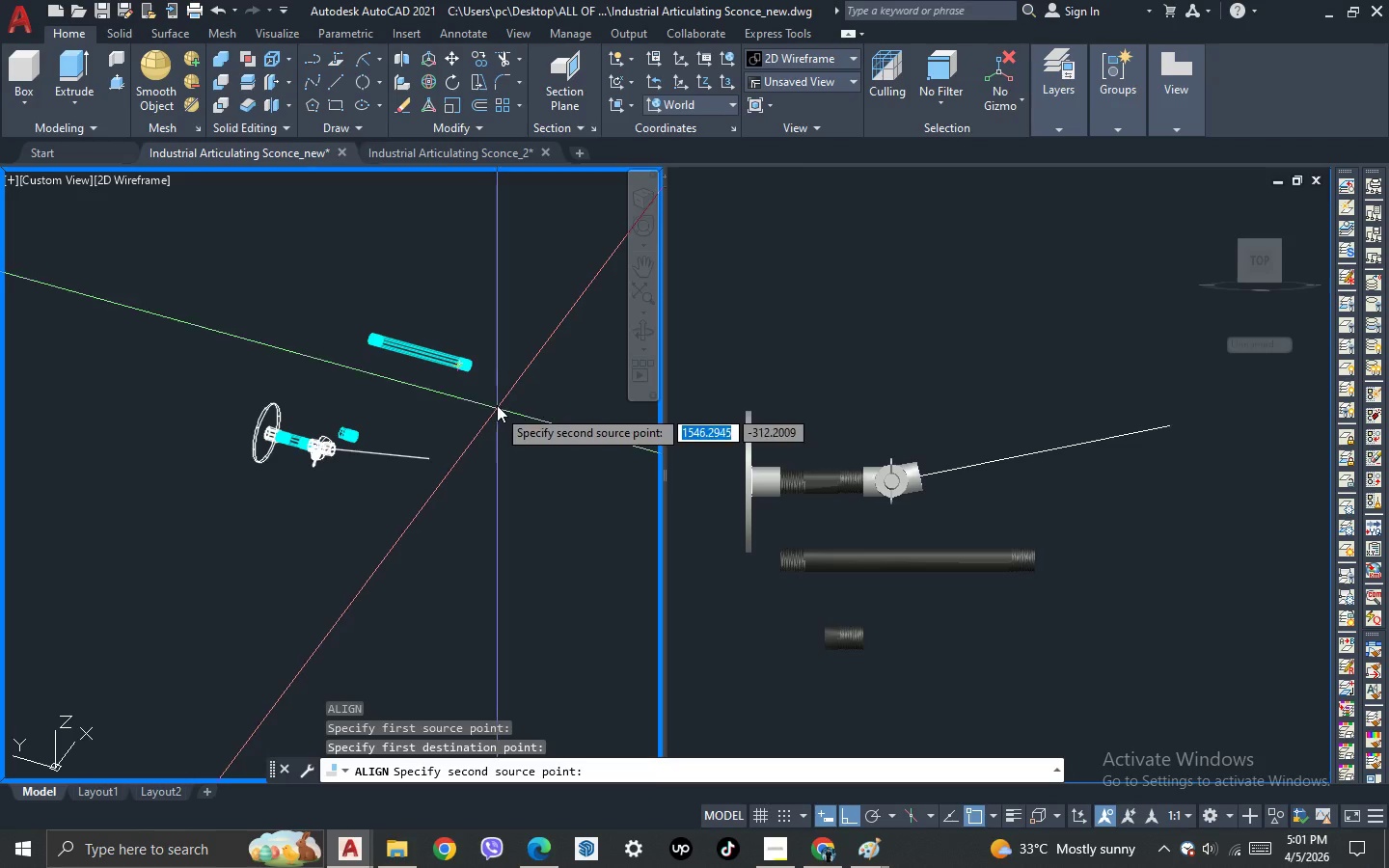 
scroll: coordinate [464, 383], scroll_direction: up, amount: 9.0
 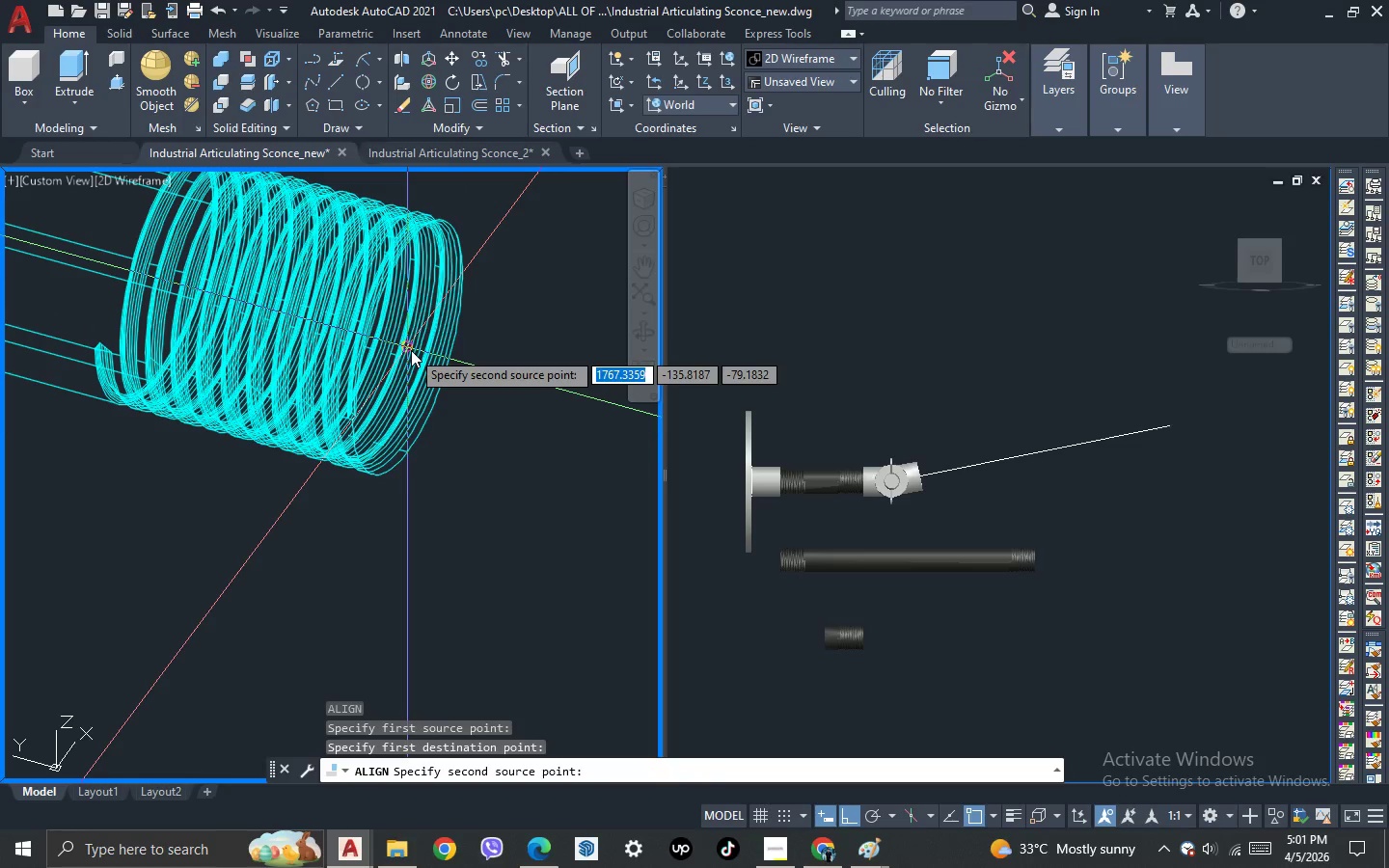 
scroll: coordinate [410, 352], scroll_direction: down, amount: 8.0
 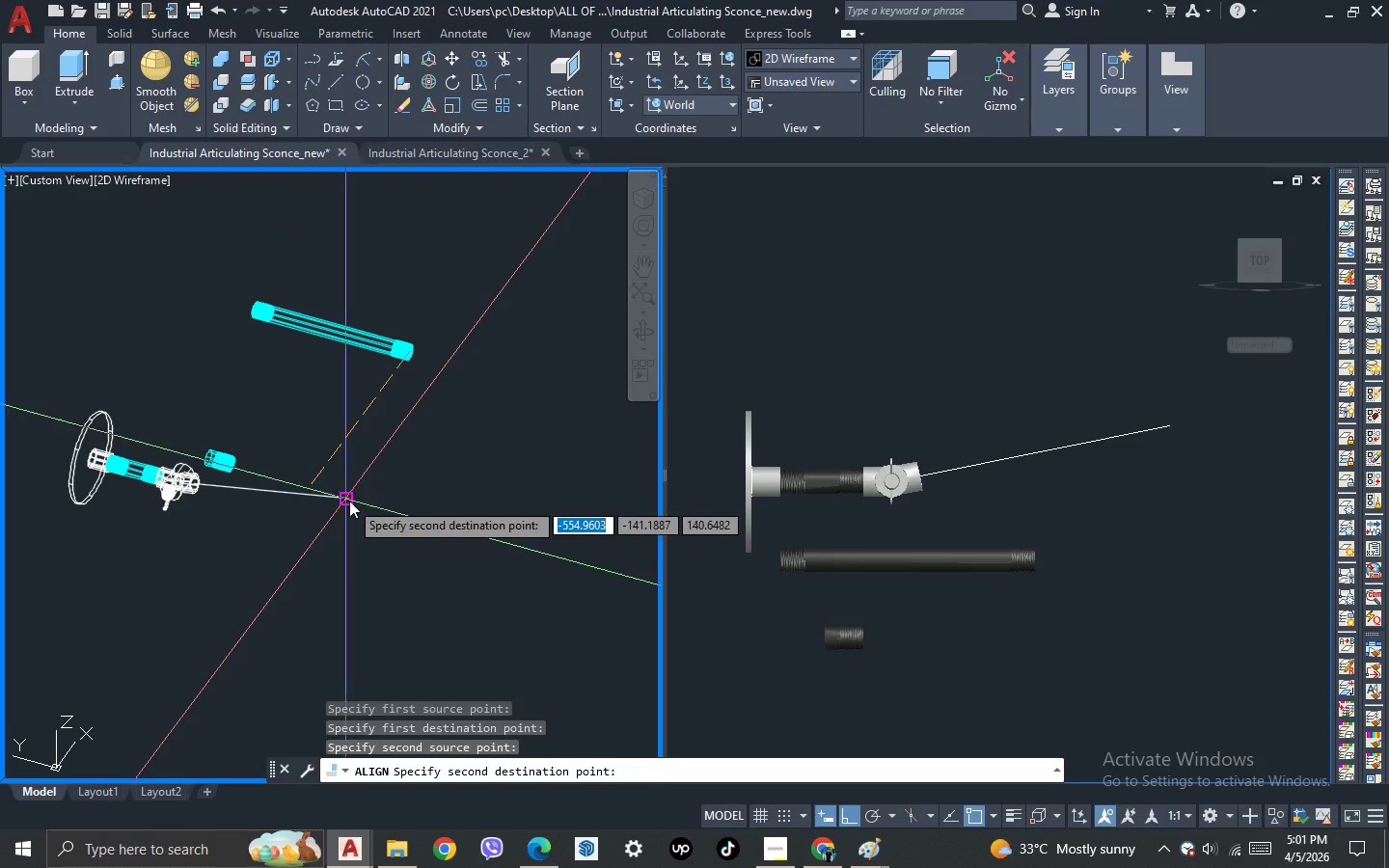 
key(Space)
 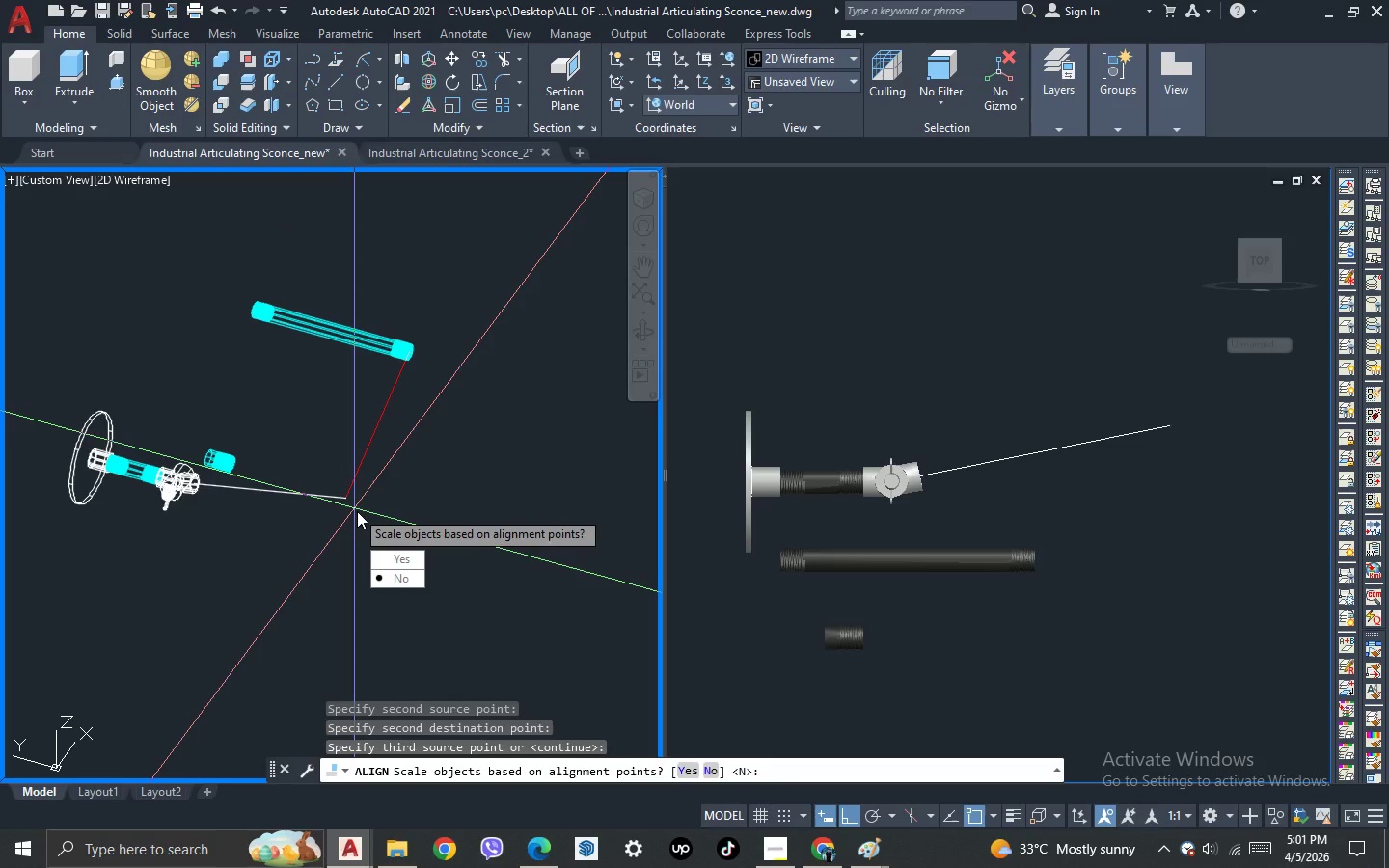 
key(Space)
 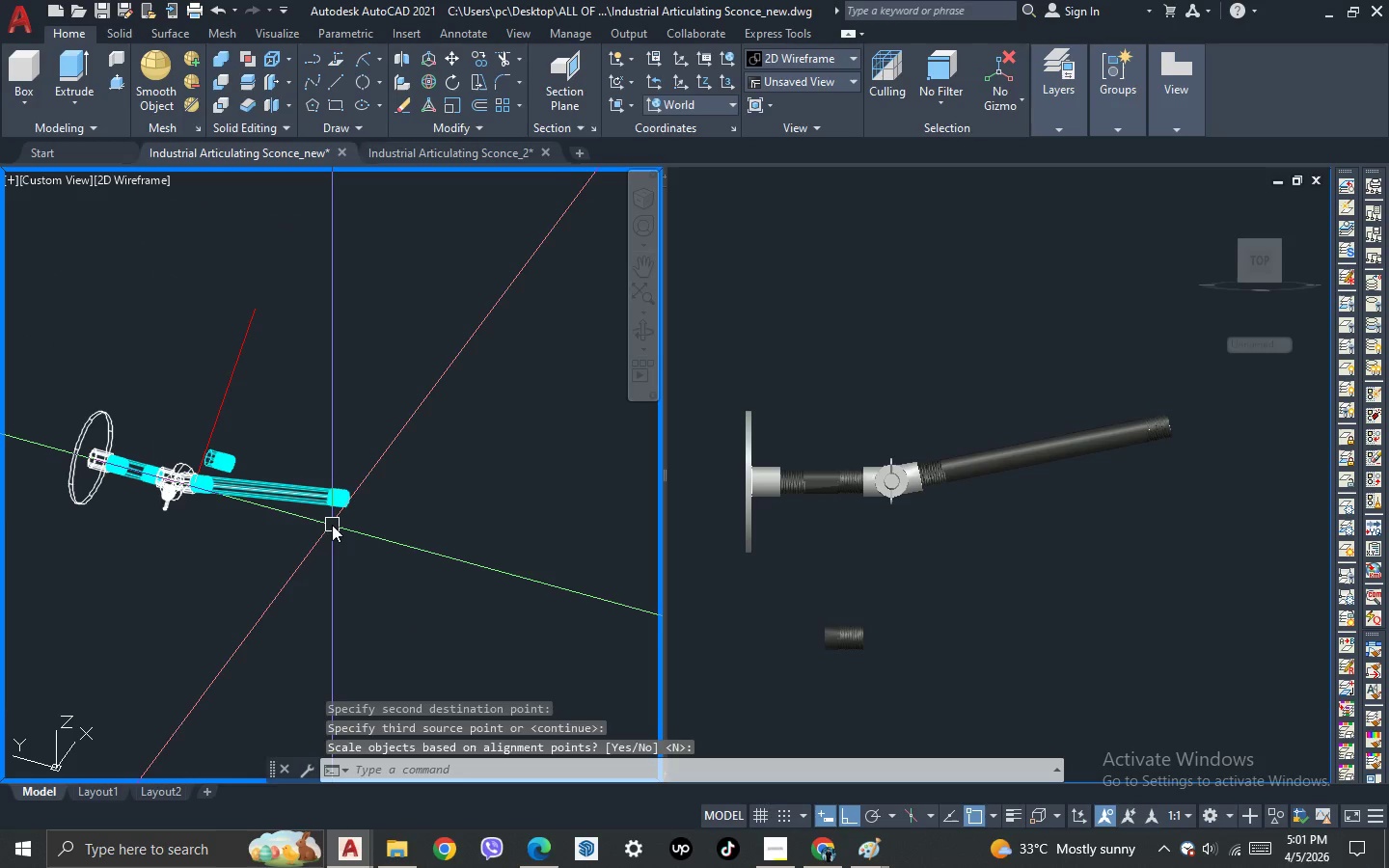 
left_click_drag(start_coordinate=[332, 525], to_coordinate=[324, 514])
 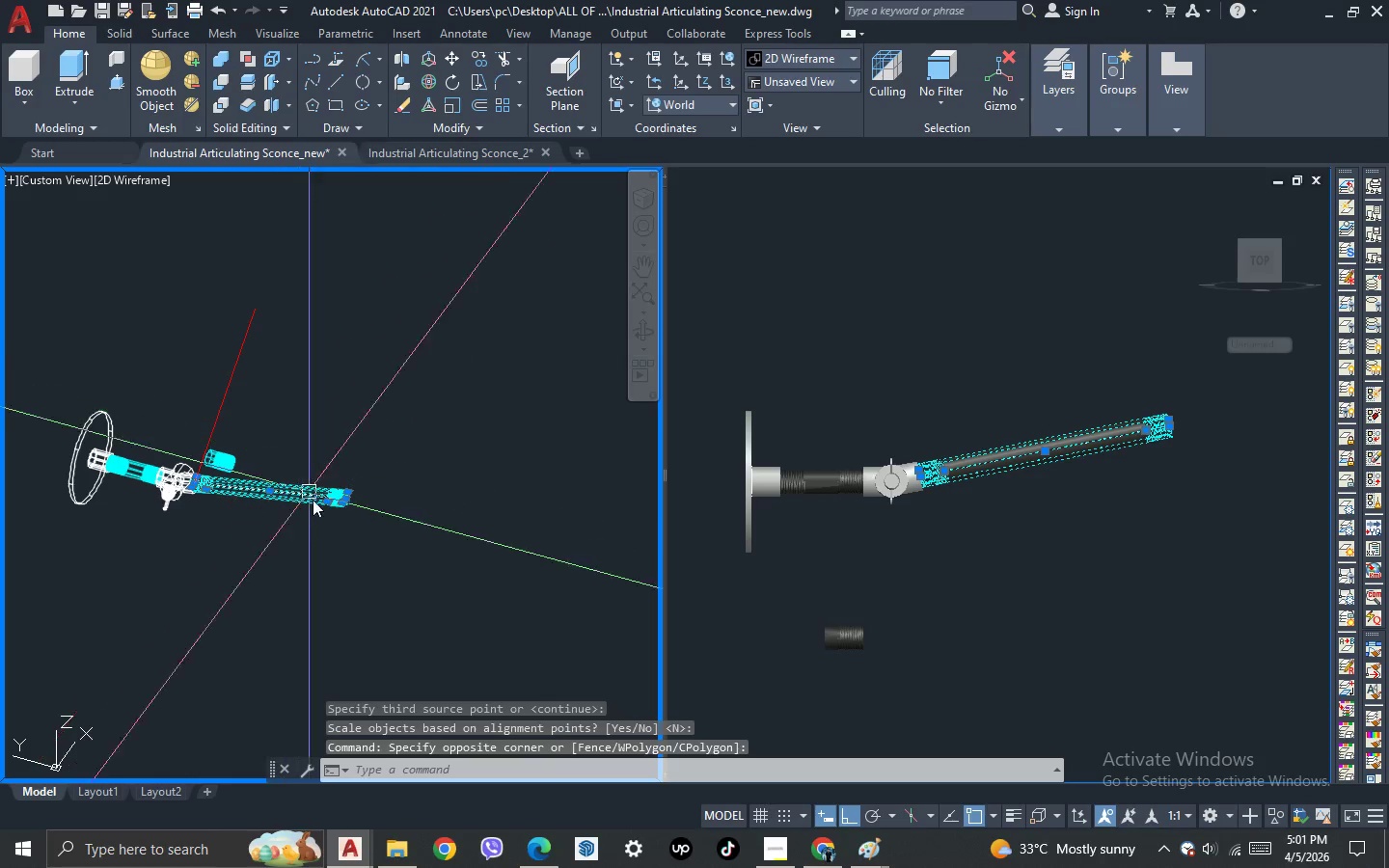 
hold_key(key=ShiftLeft, duration=0.45)
left_click([323, 505])
 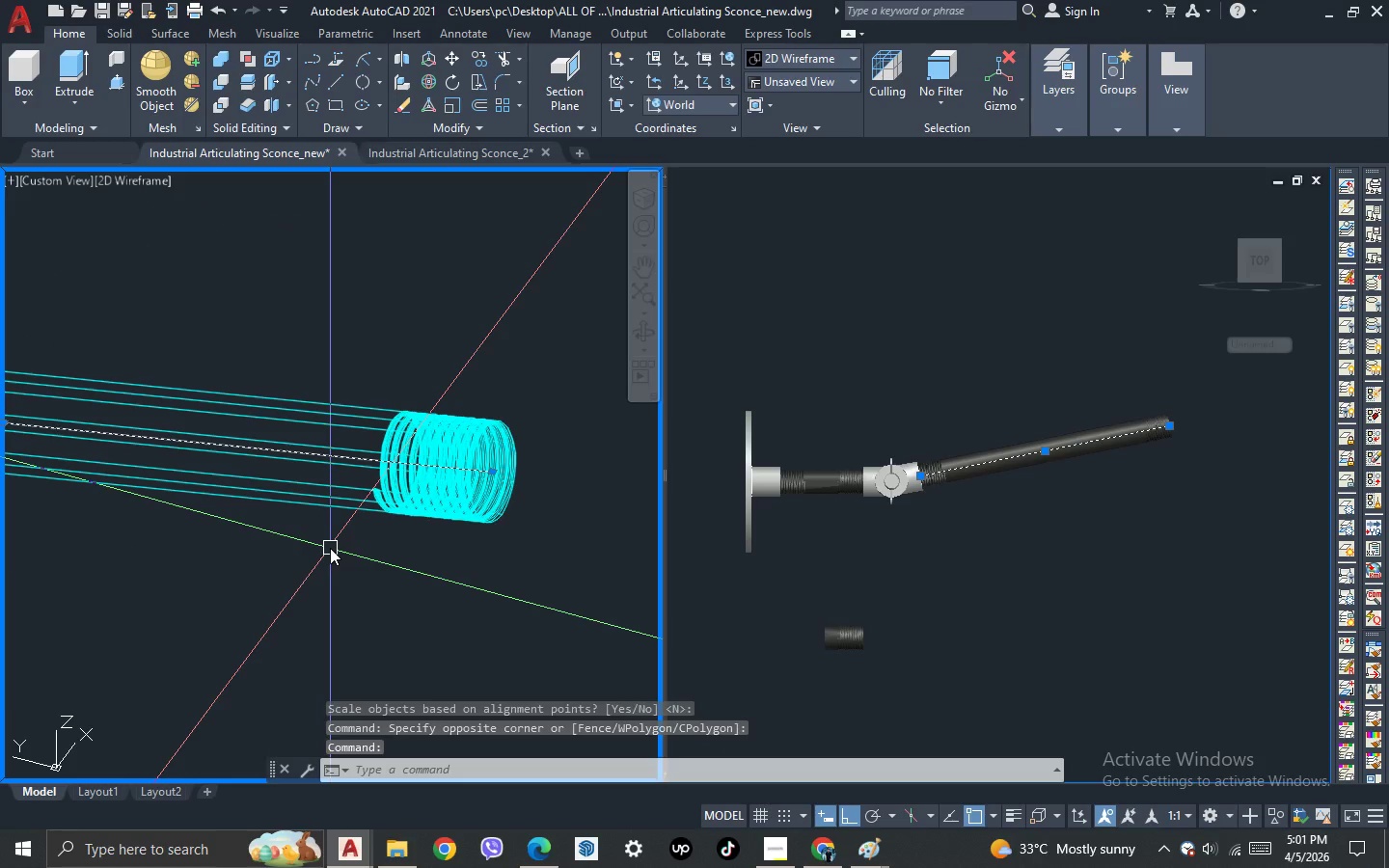 
scroll: coordinate [320, 506], scroll_direction: up, amount: 4.0
 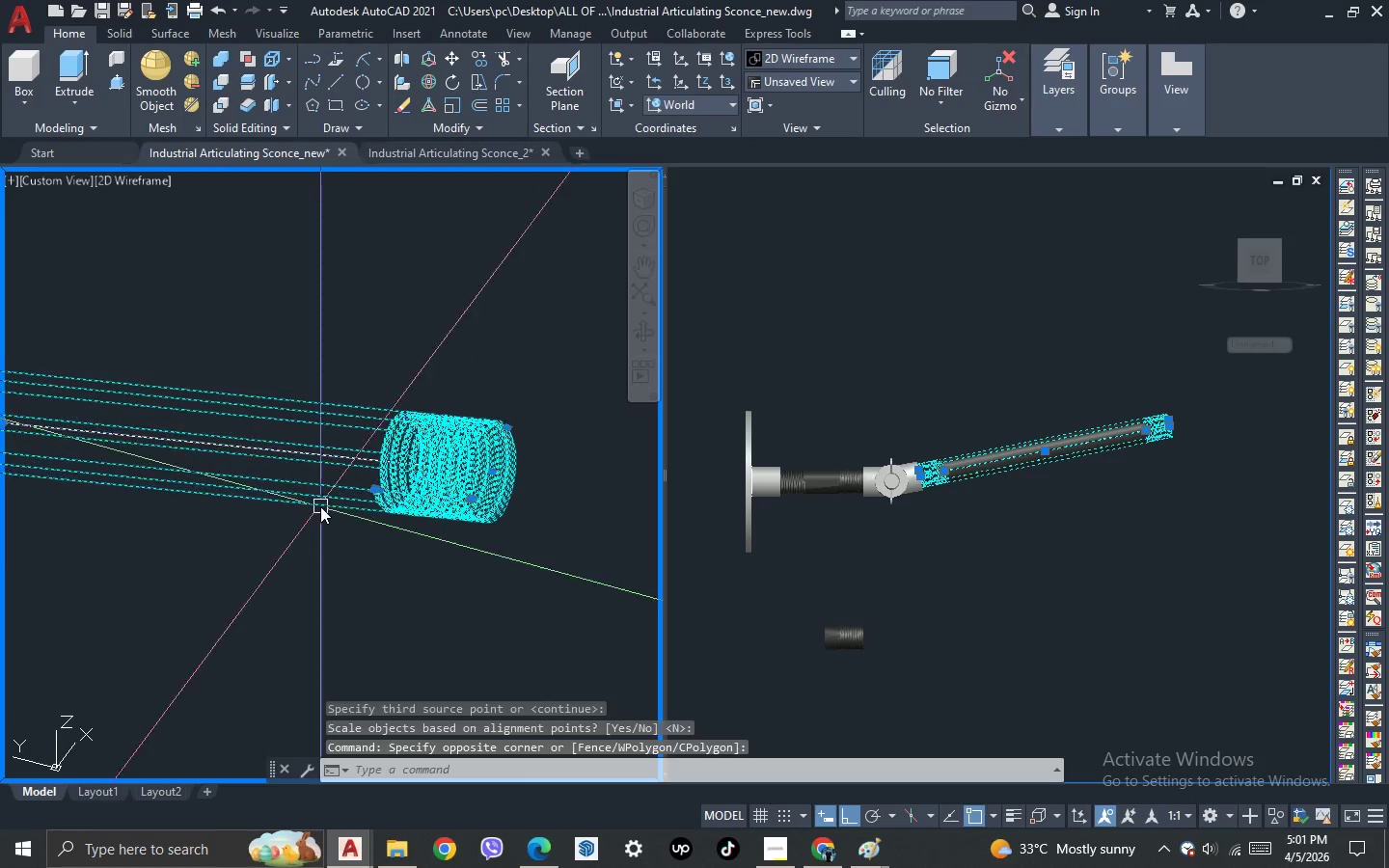 
key(Delete)
 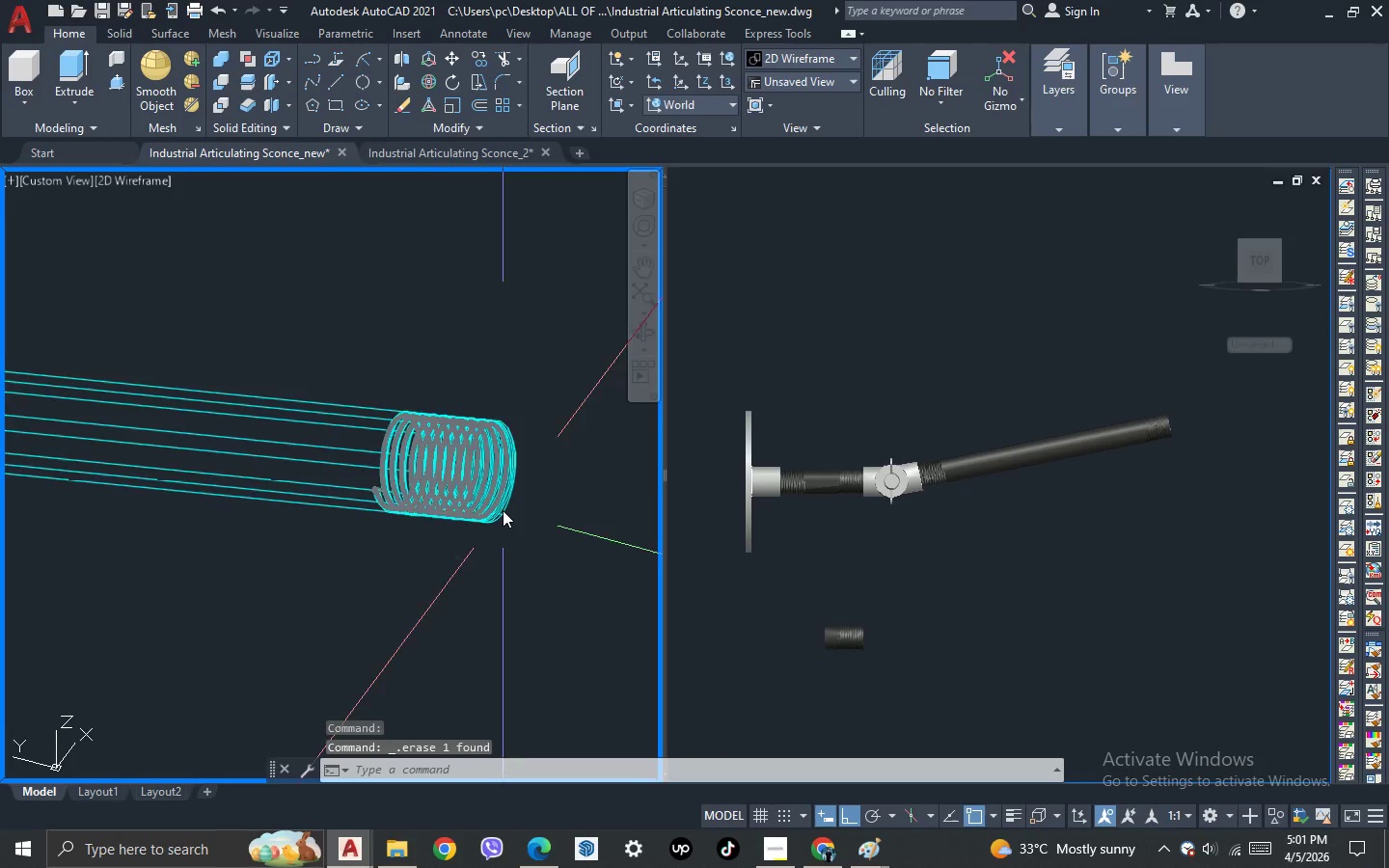 
scroll: coordinate [503, 510], scroll_direction: down, amount: 3.0
 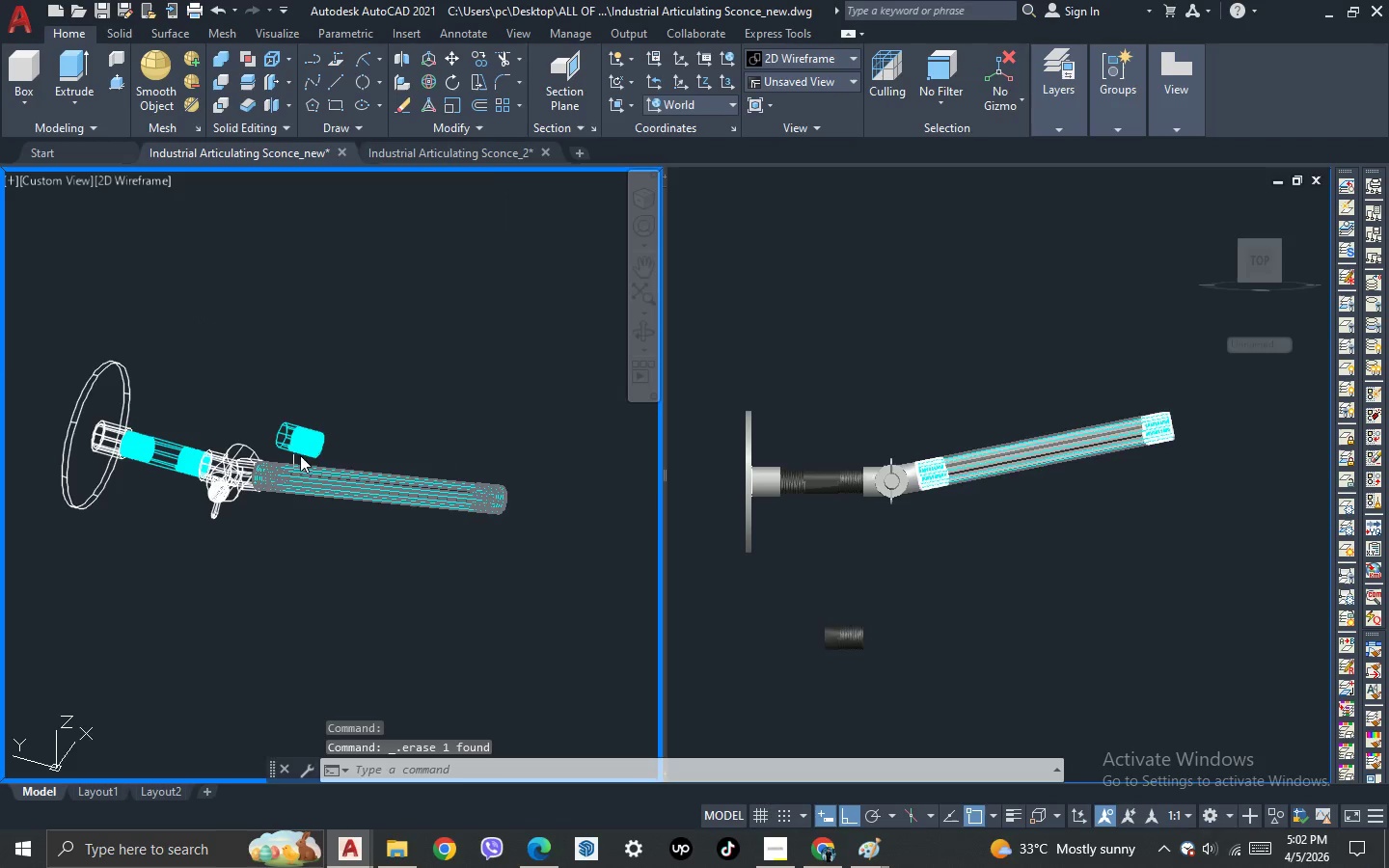 
left_click([299, 439])
 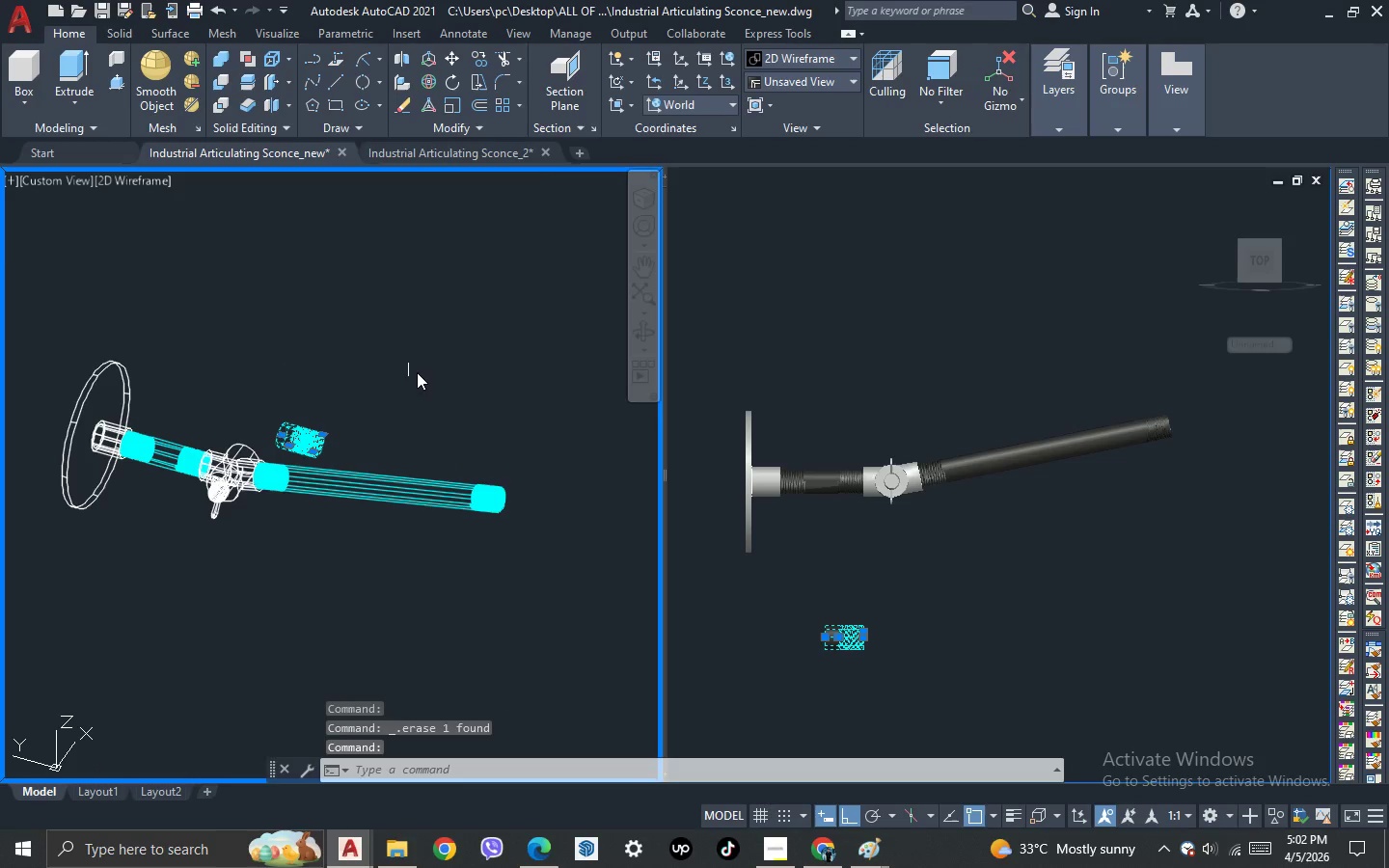 
key(M)
 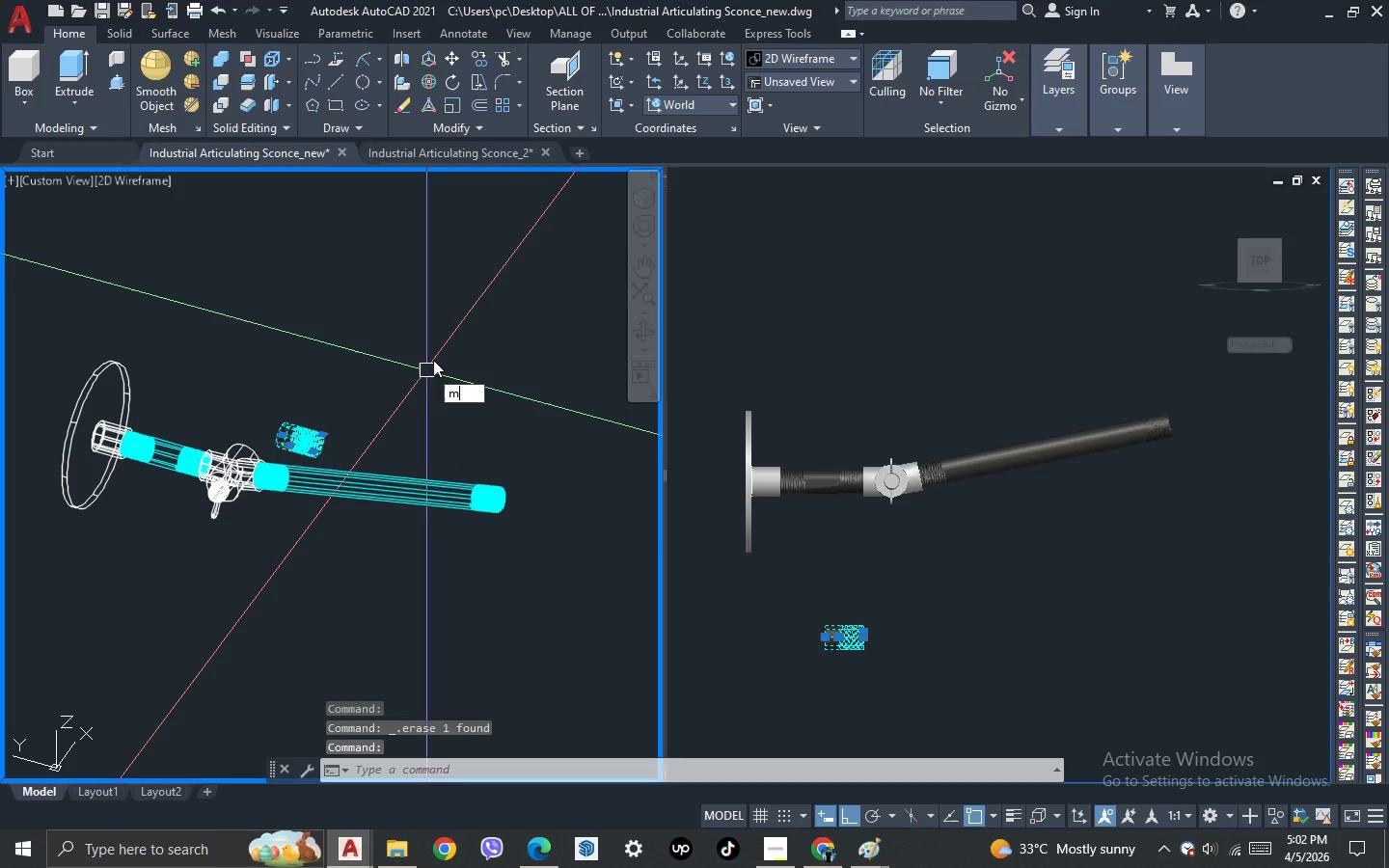 
key(Space)
 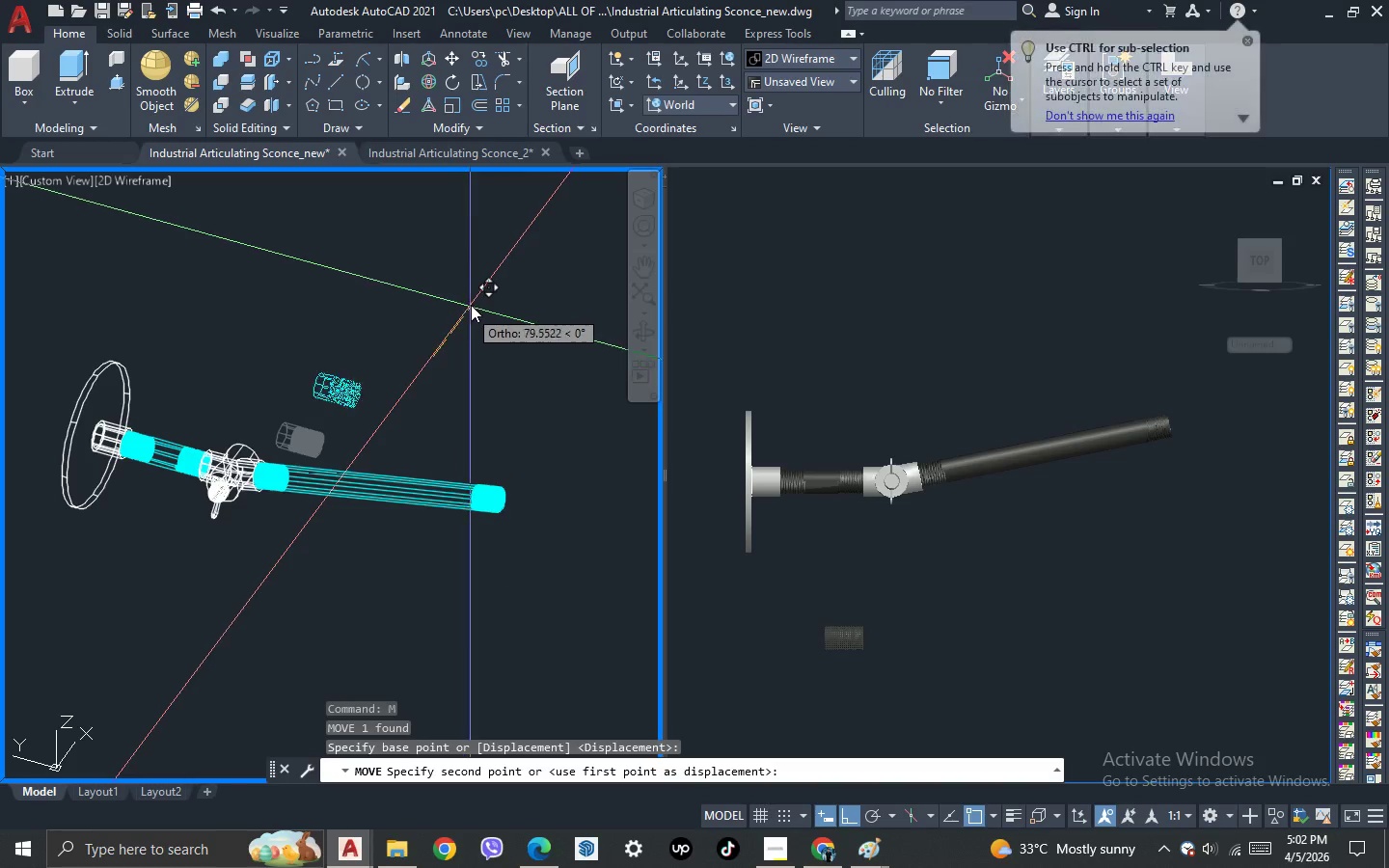 
left_click([472, 303])
 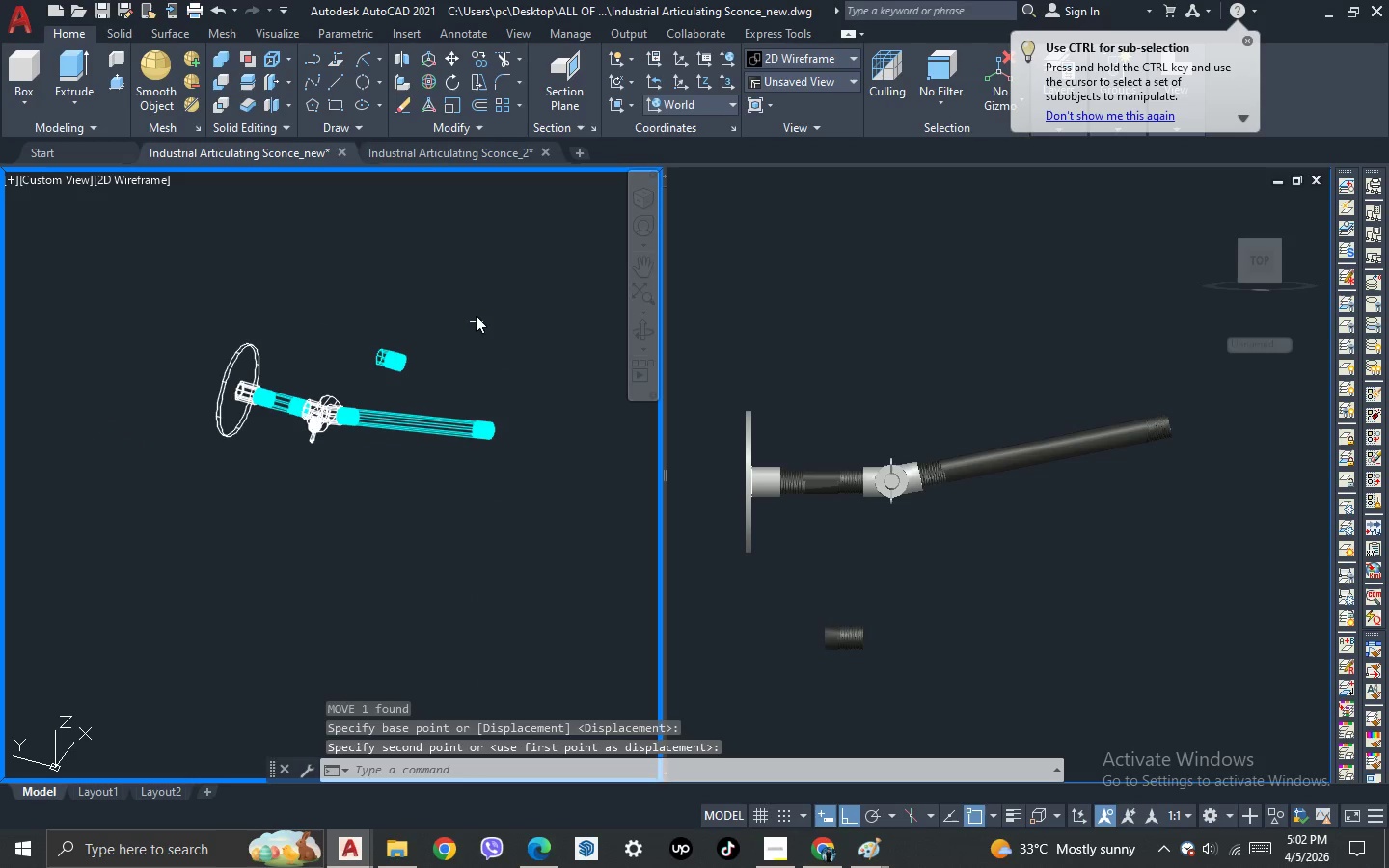 
scroll: coordinate [476, 315], scroll_direction: down, amount: 1.0
 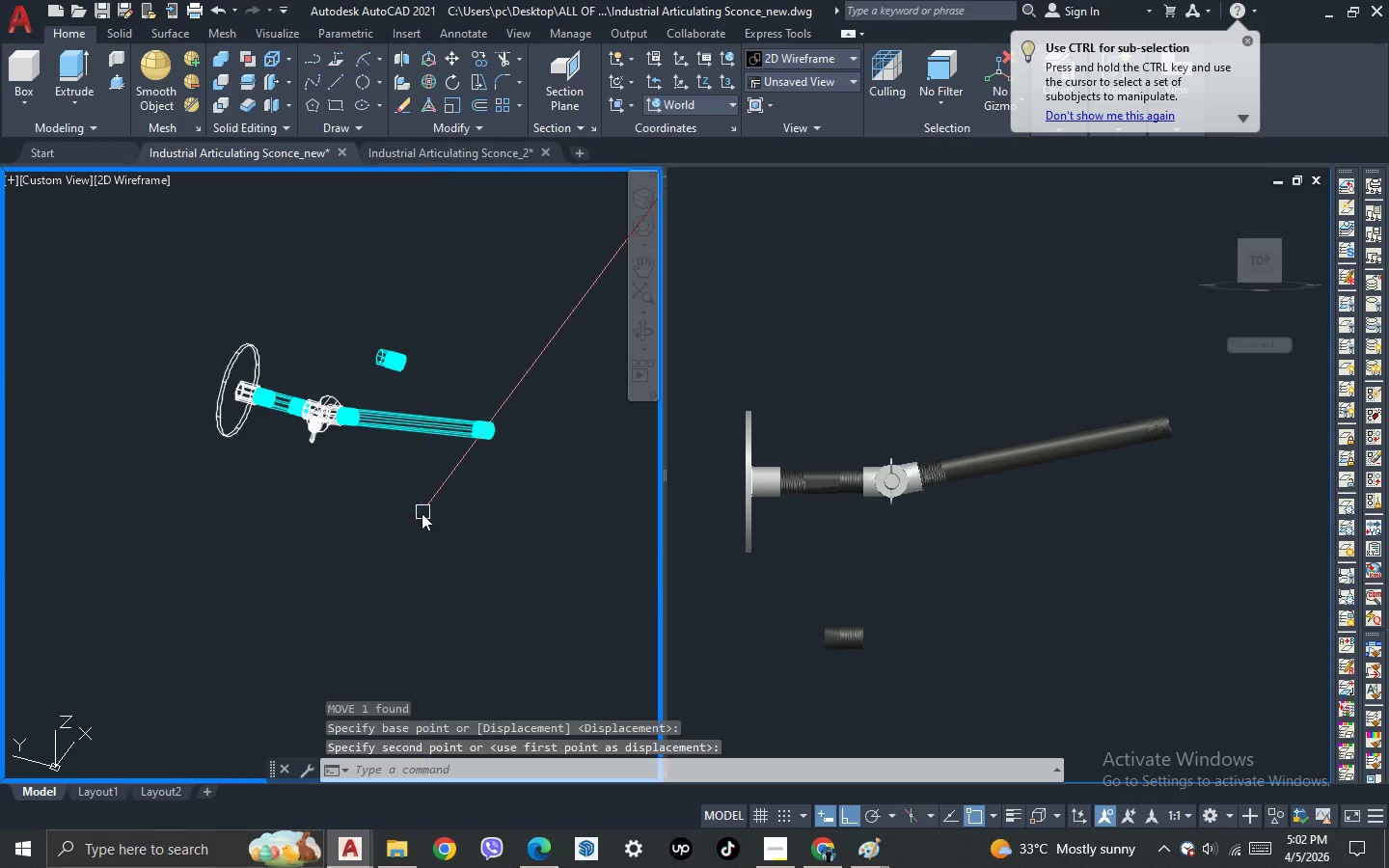 
key(3)
 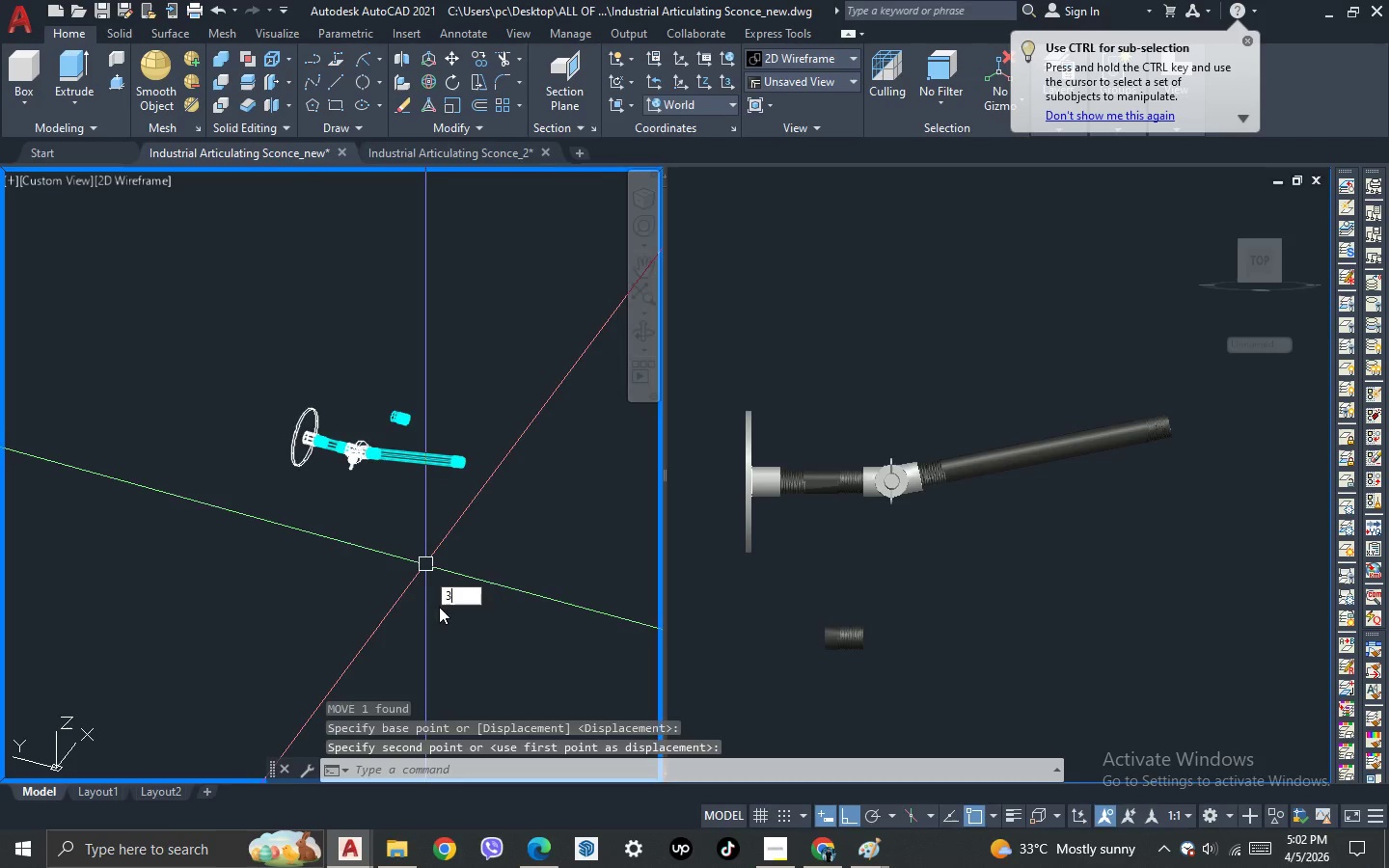 
scroll: coordinate [417, 516], scroll_direction: down, amount: 1.0
 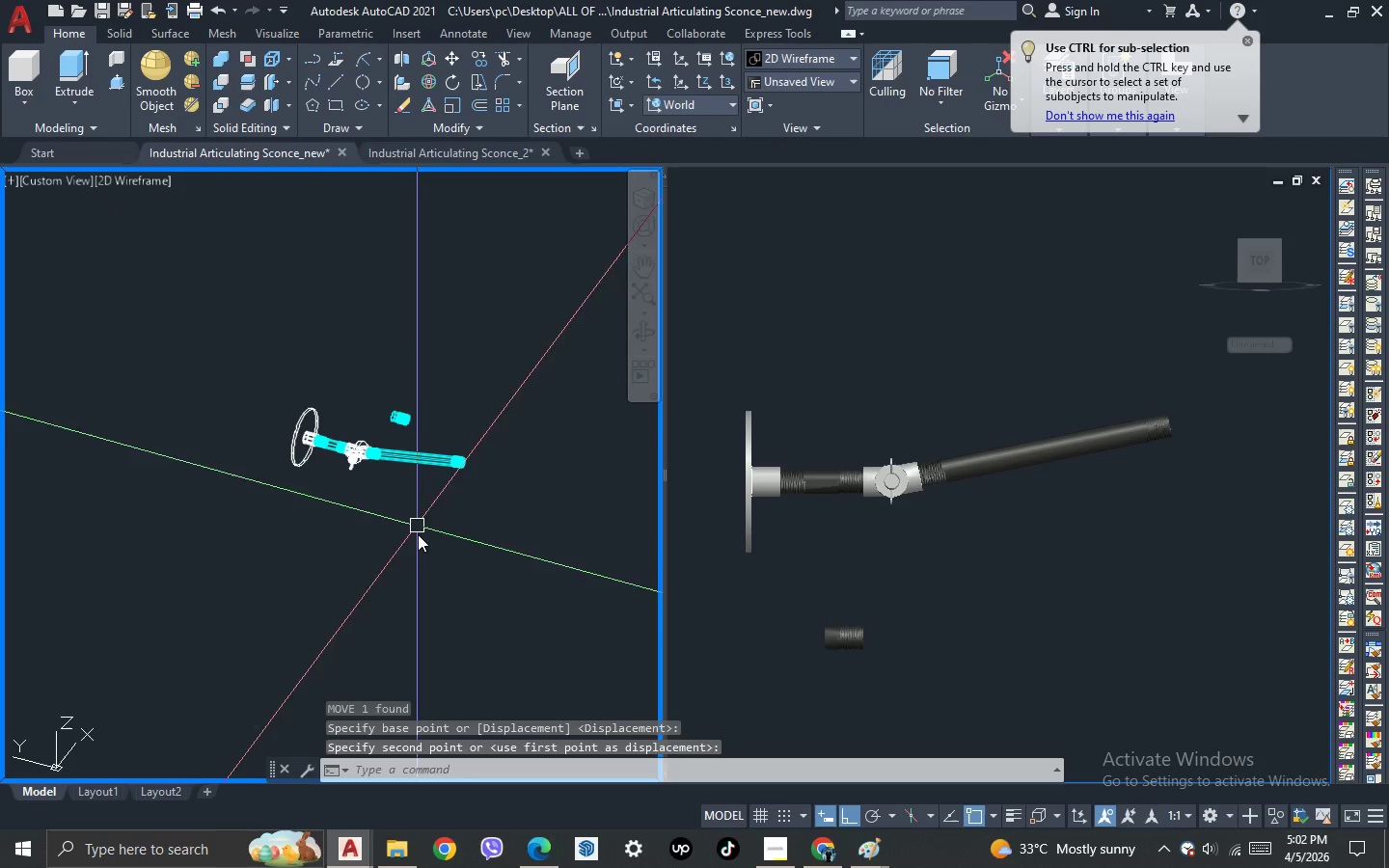 
key(Space)
 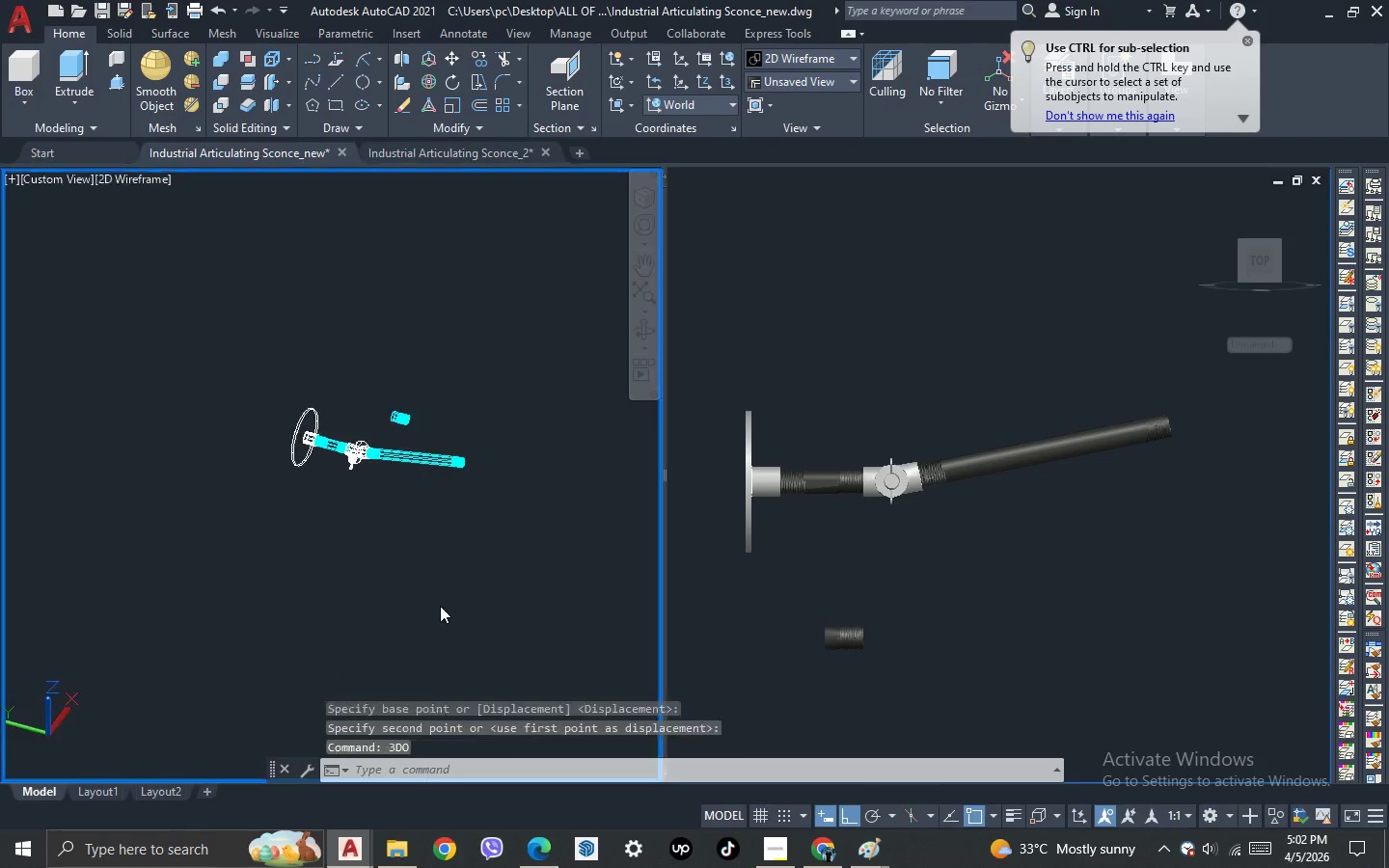 
left_click_drag(start_coordinate=[440, 606], to_coordinate=[427, 602])
 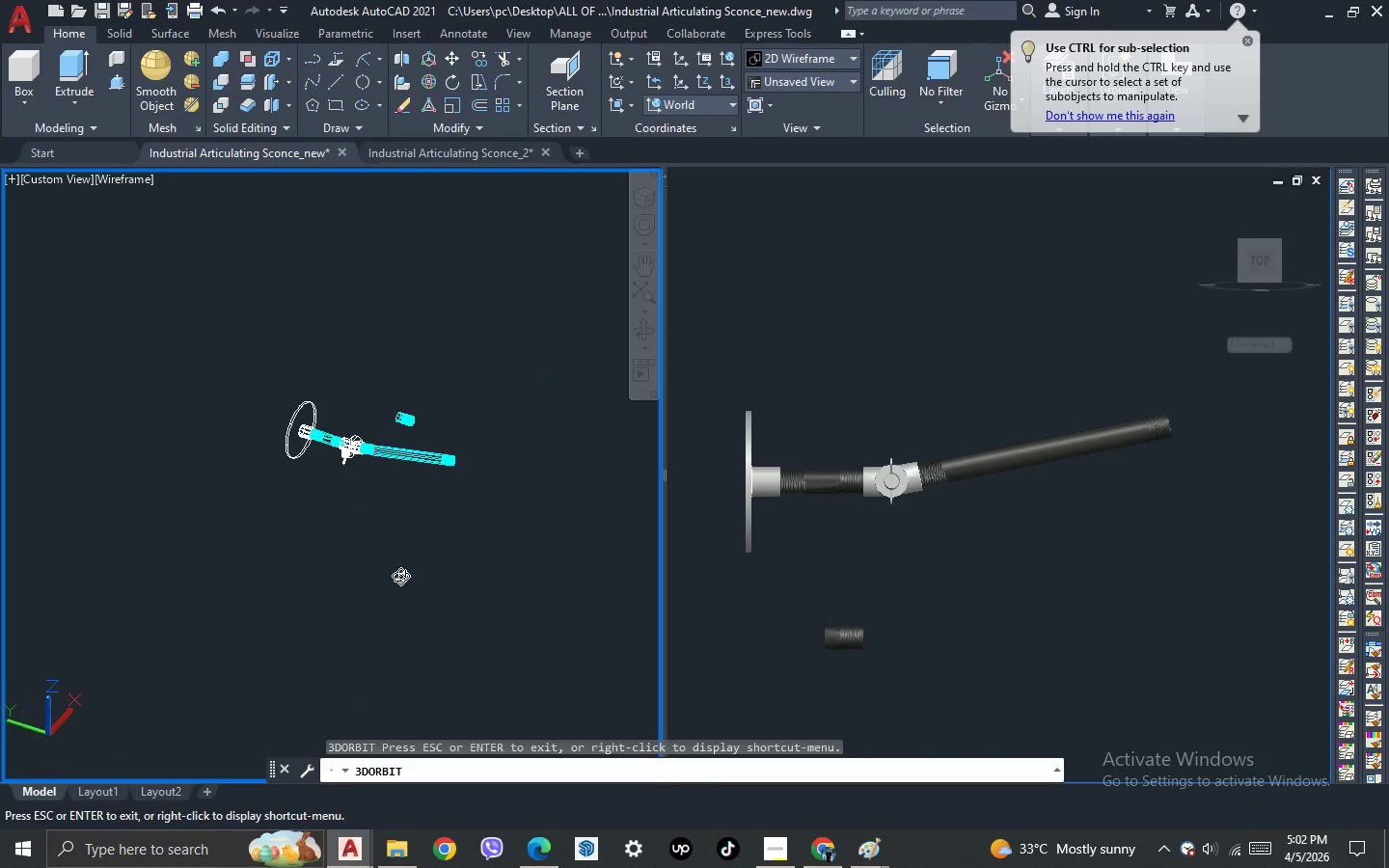 
key(Escape)
 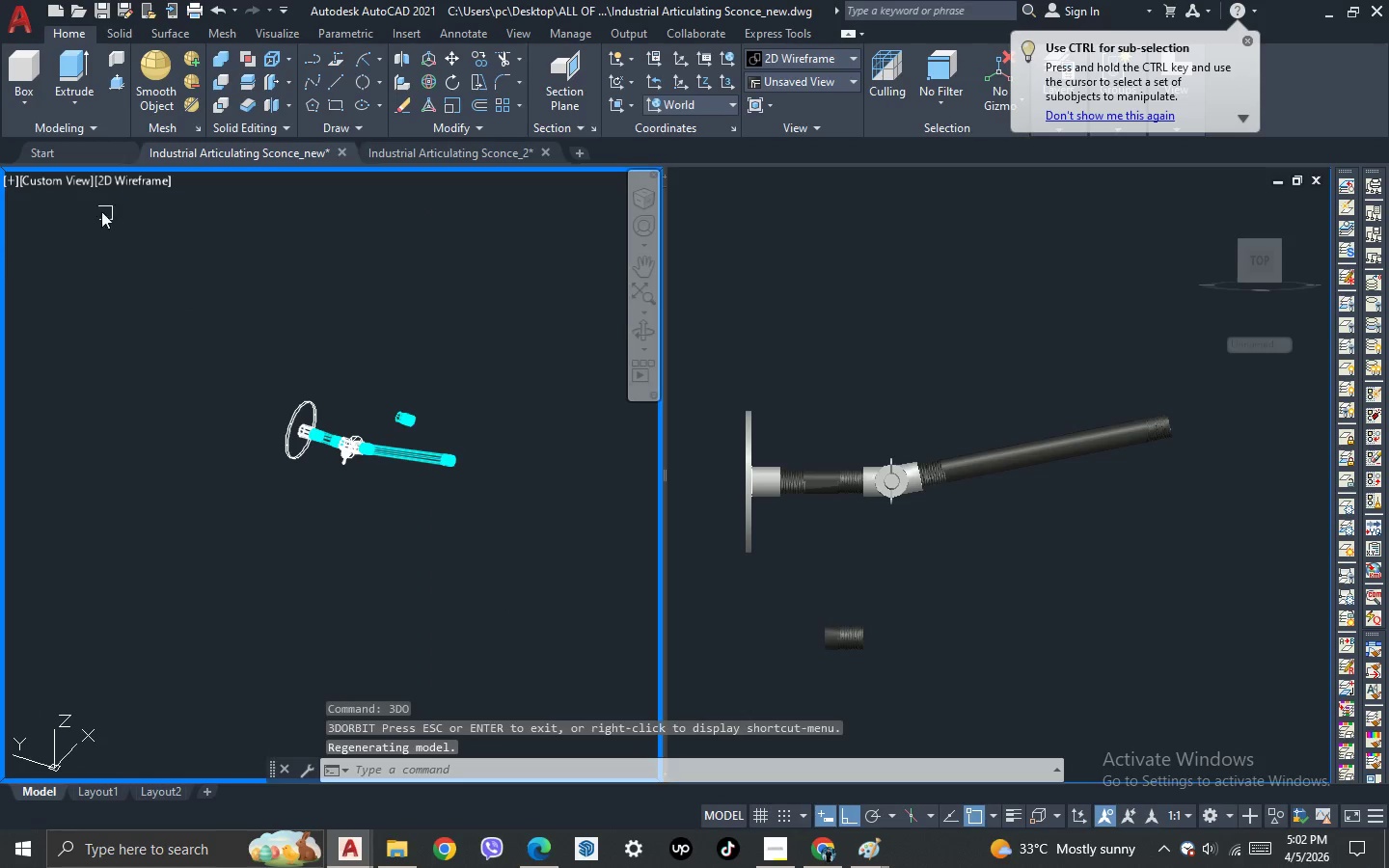 
left_click([65, 182])
 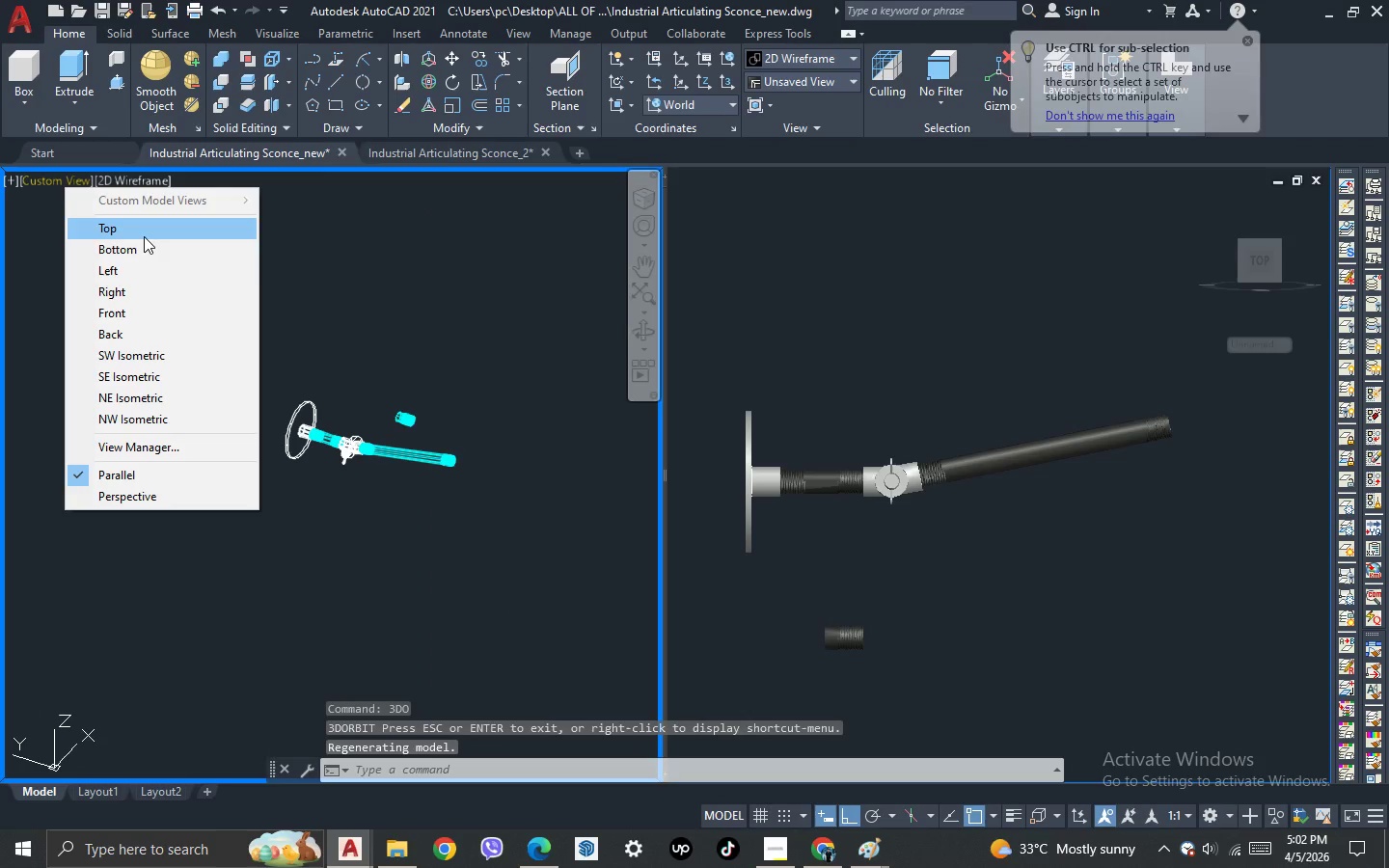 
key(Escape)
 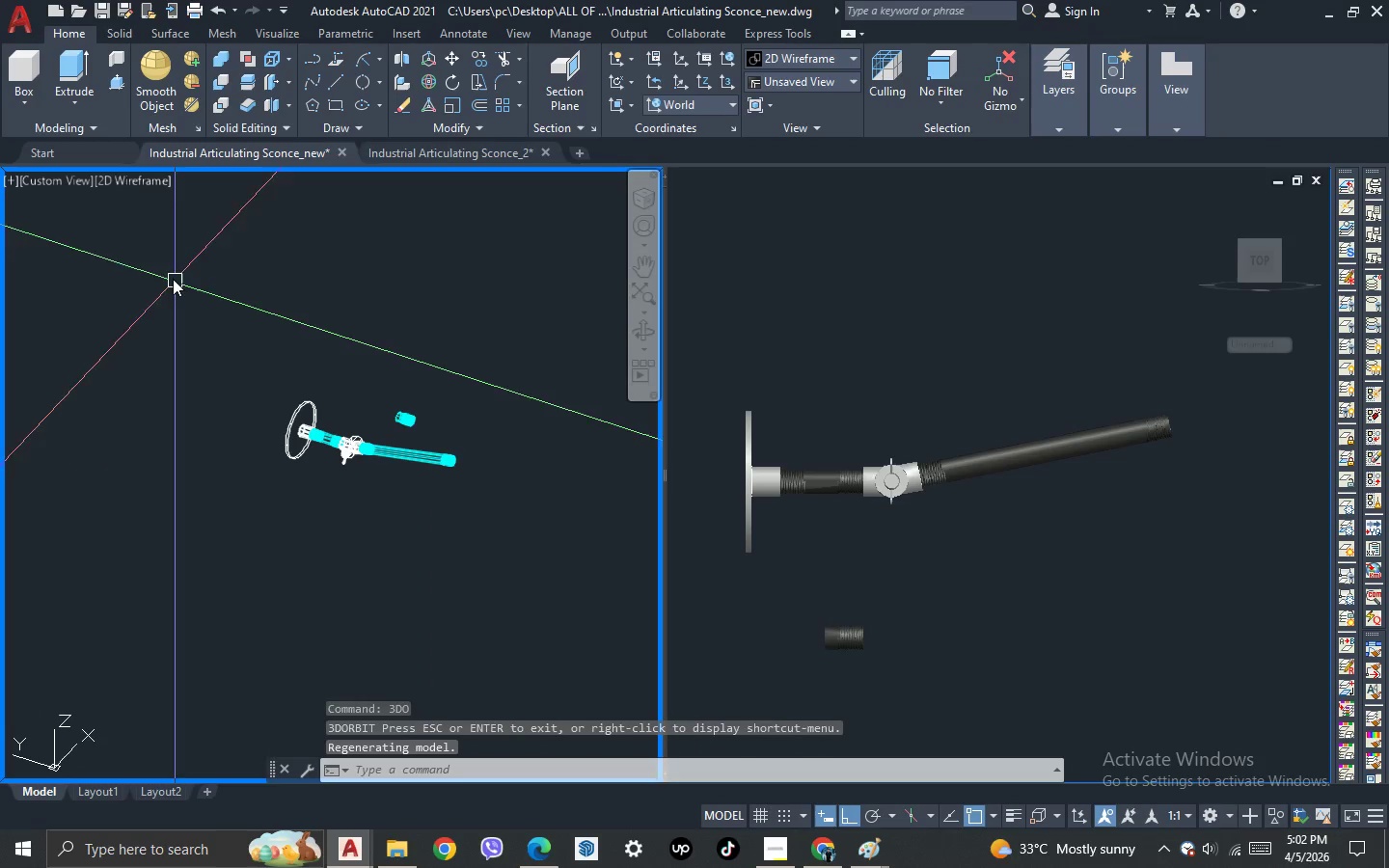 
key(Escape)
 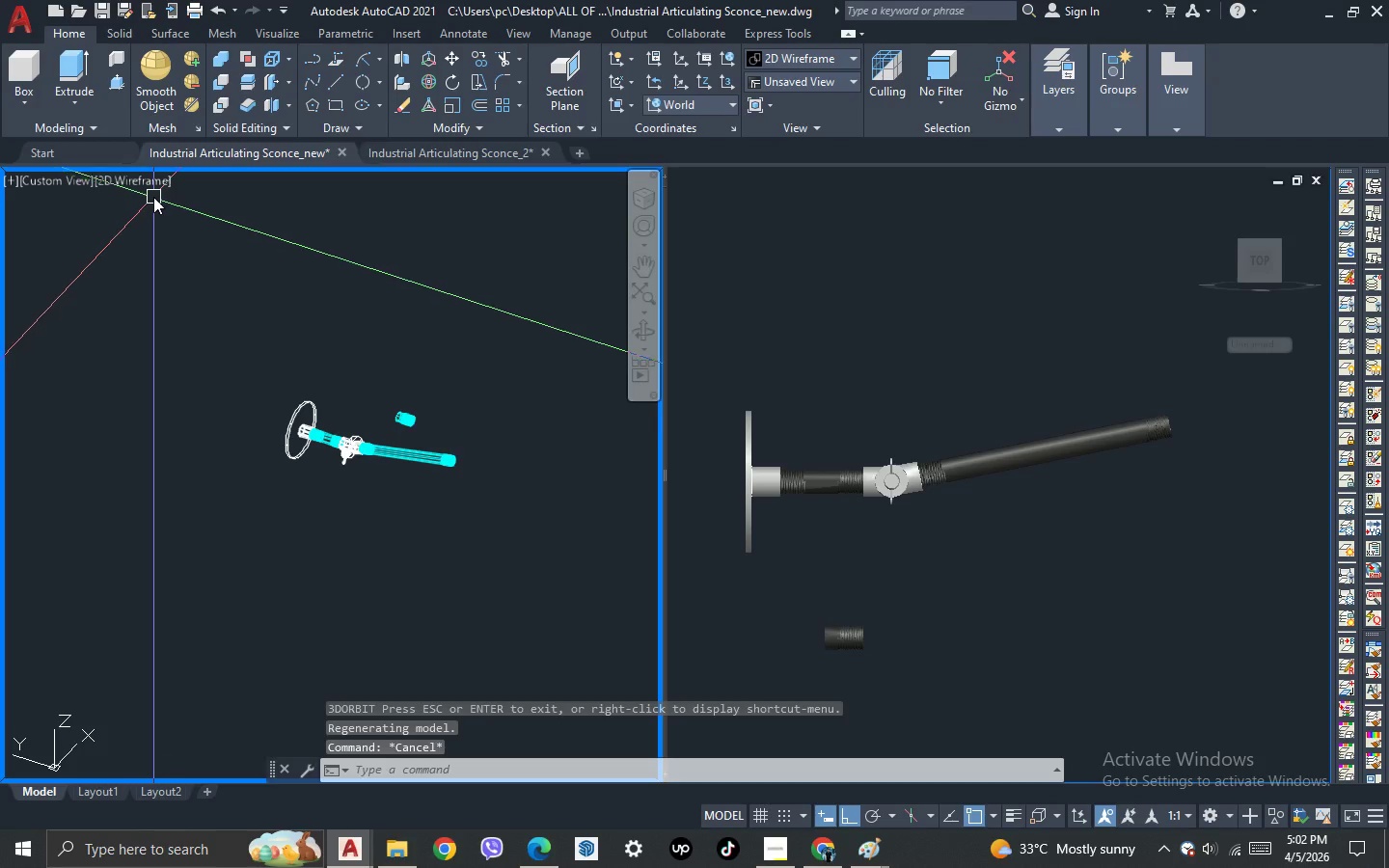 
left_click([157, 183])
 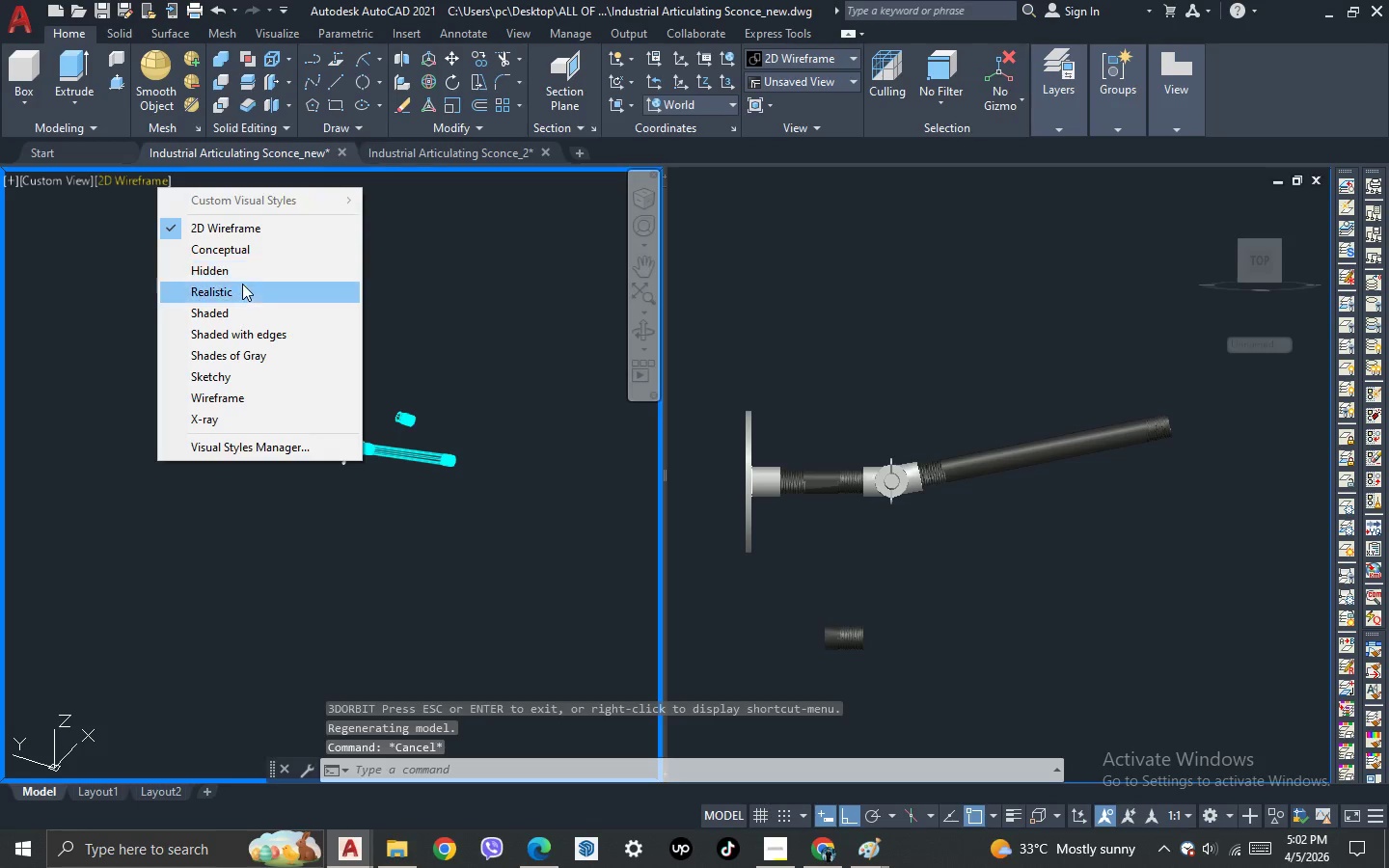 
left_click([242, 290])
 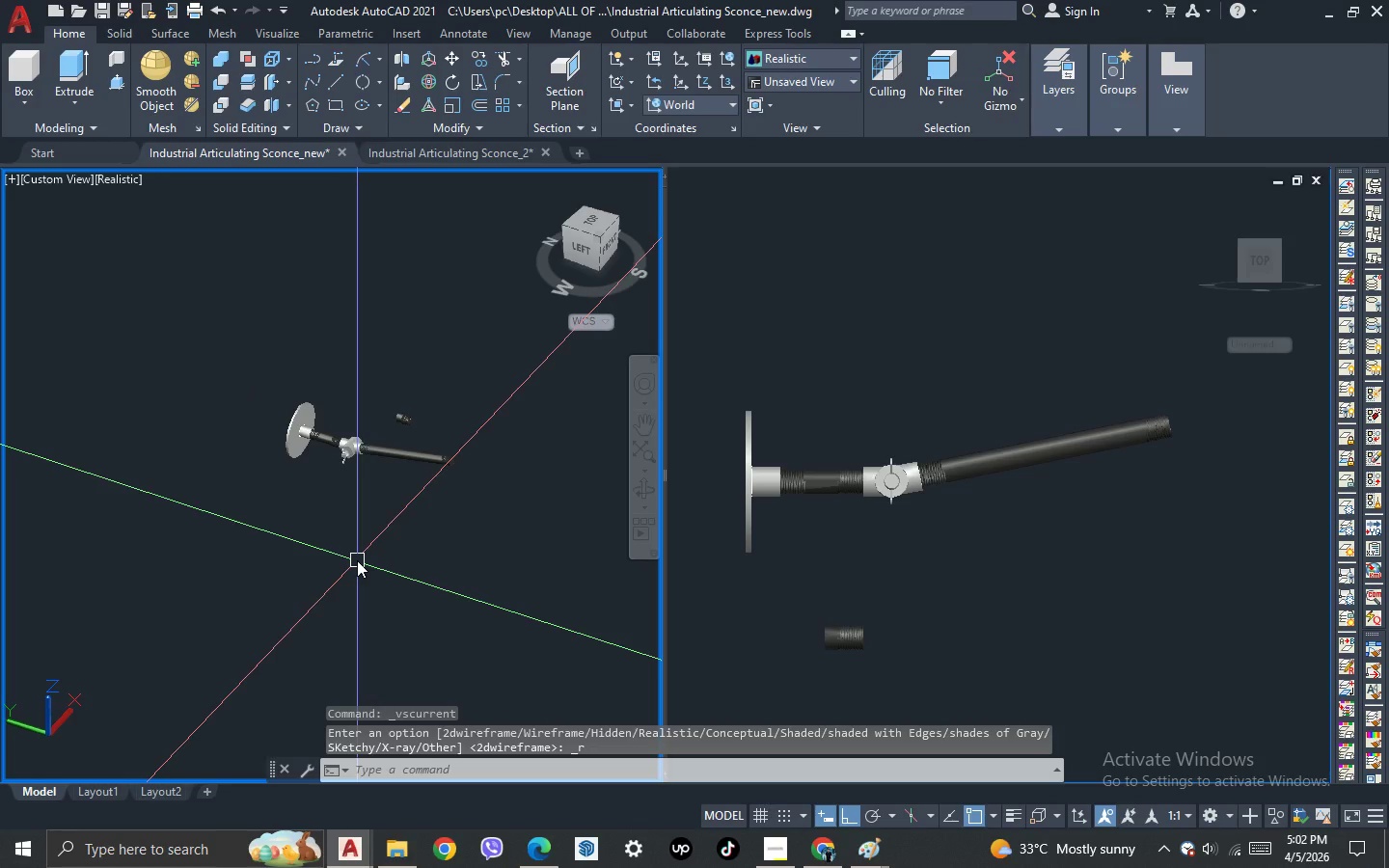 
key(3)
 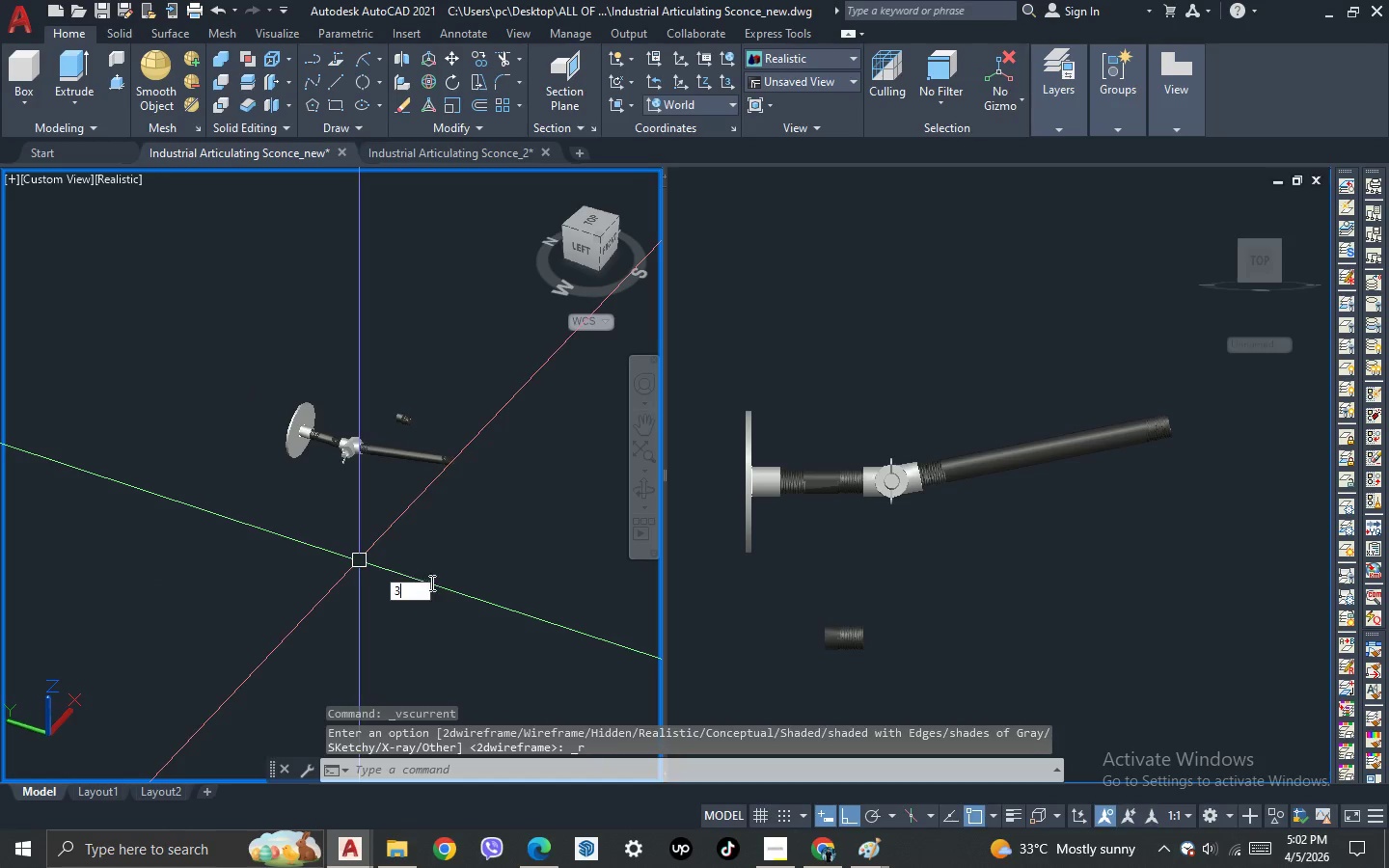 
key(Space)
 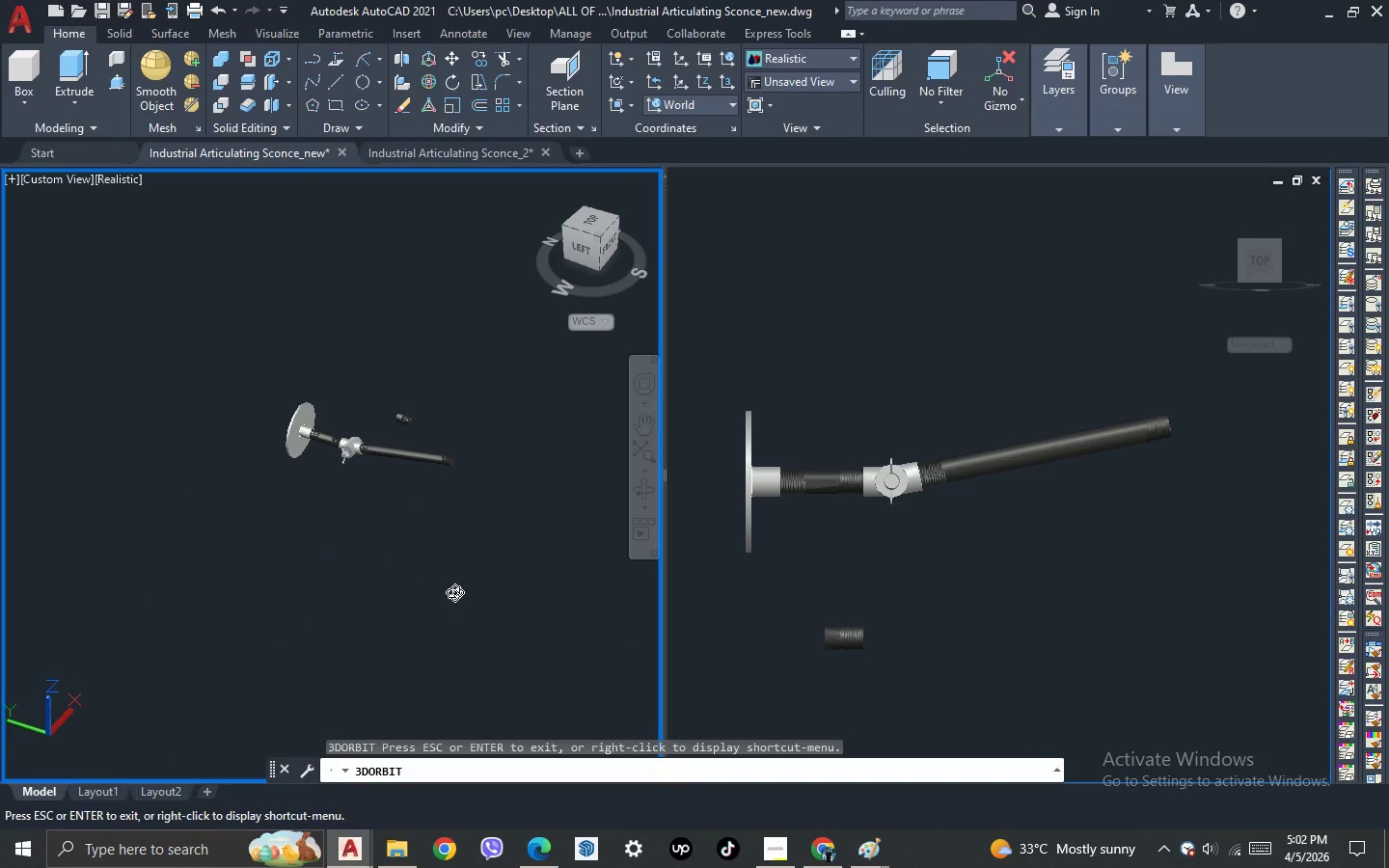 
left_click_drag(start_coordinate=[454, 592], to_coordinate=[447, 651])
 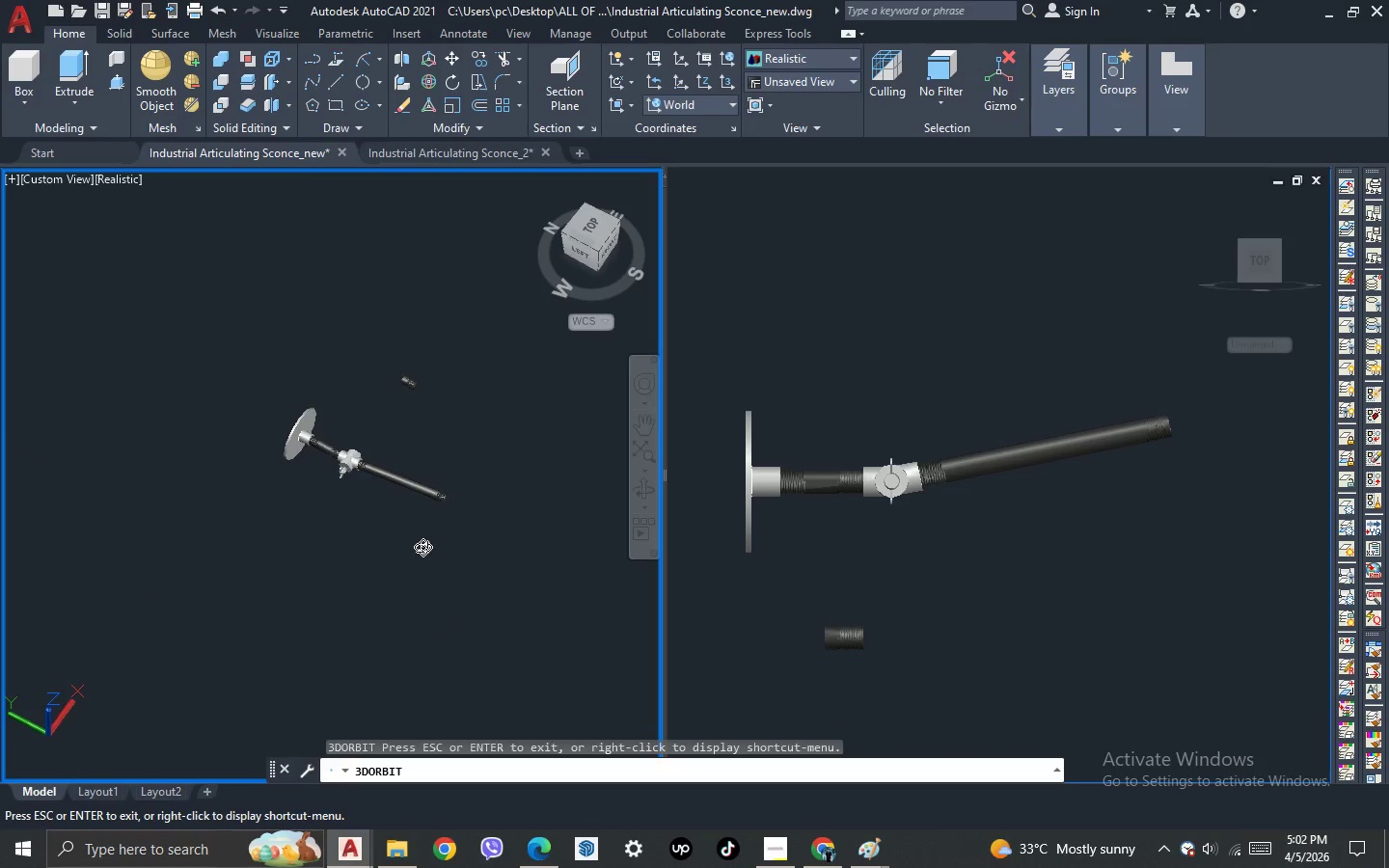 
left_click_drag(start_coordinate=[377, 553], to_coordinate=[395, 541])
 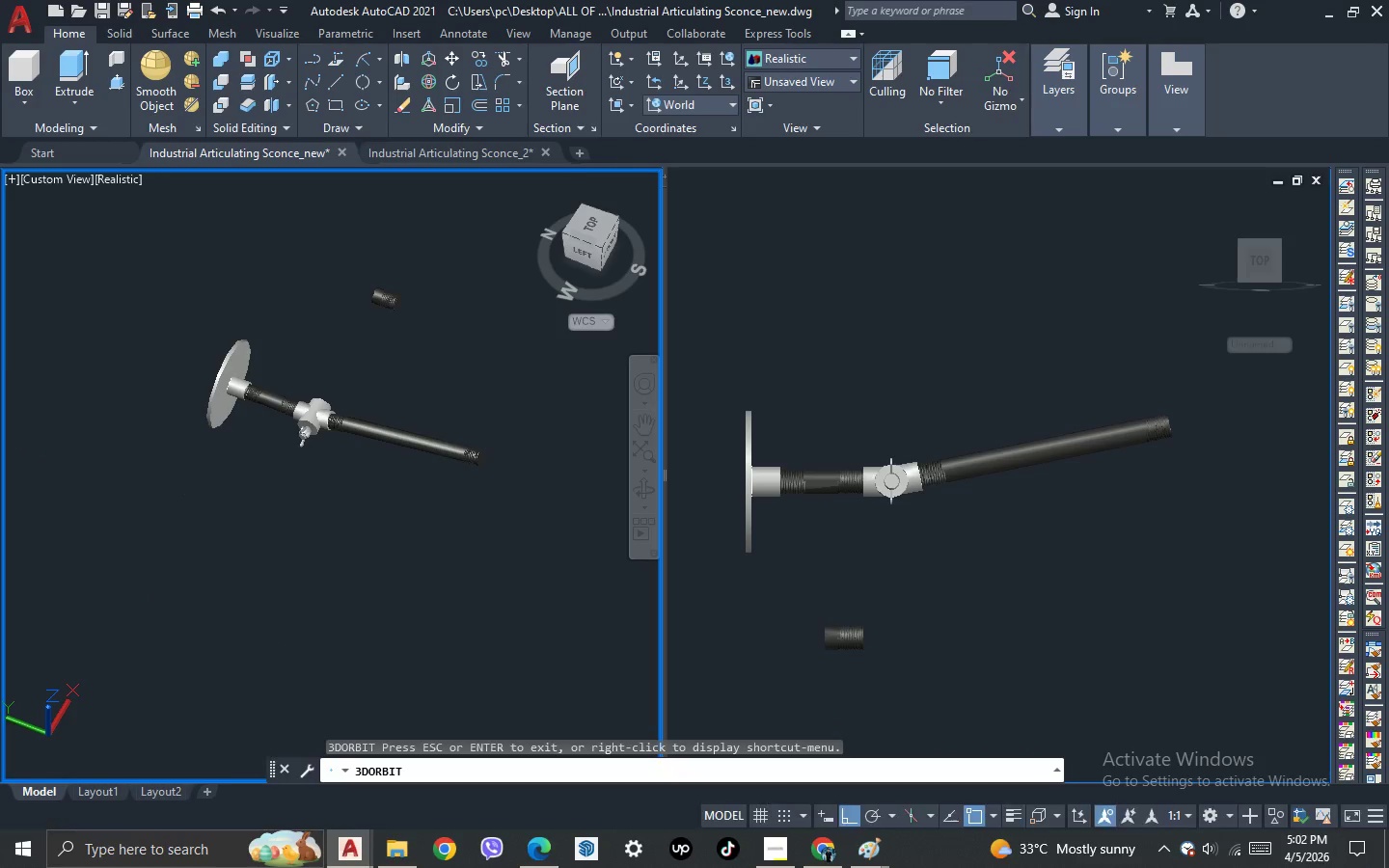 
scroll: coordinate [418, 534], scroll_direction: up, amount: 5.0
 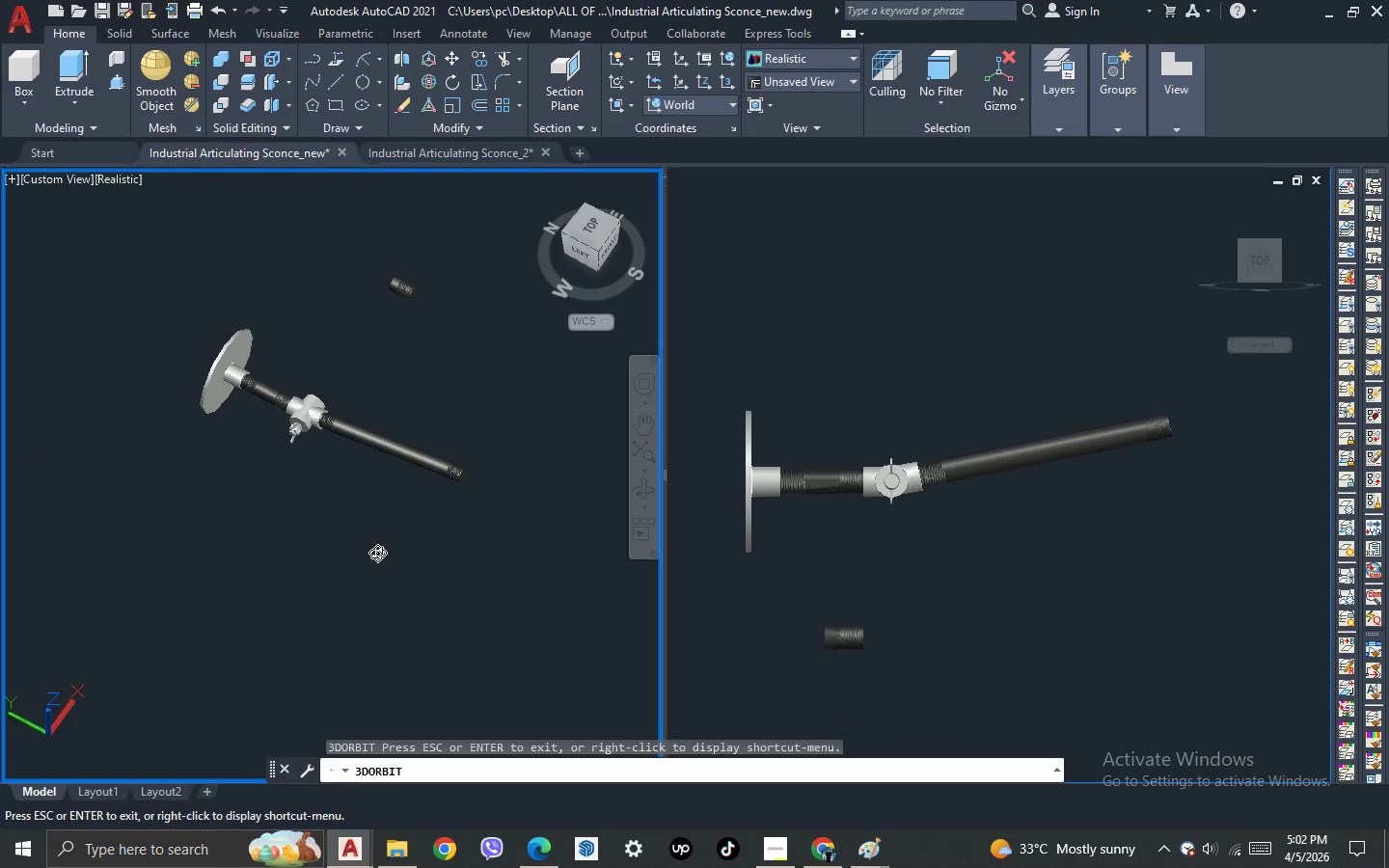 
key(Escape)
type(mat )
 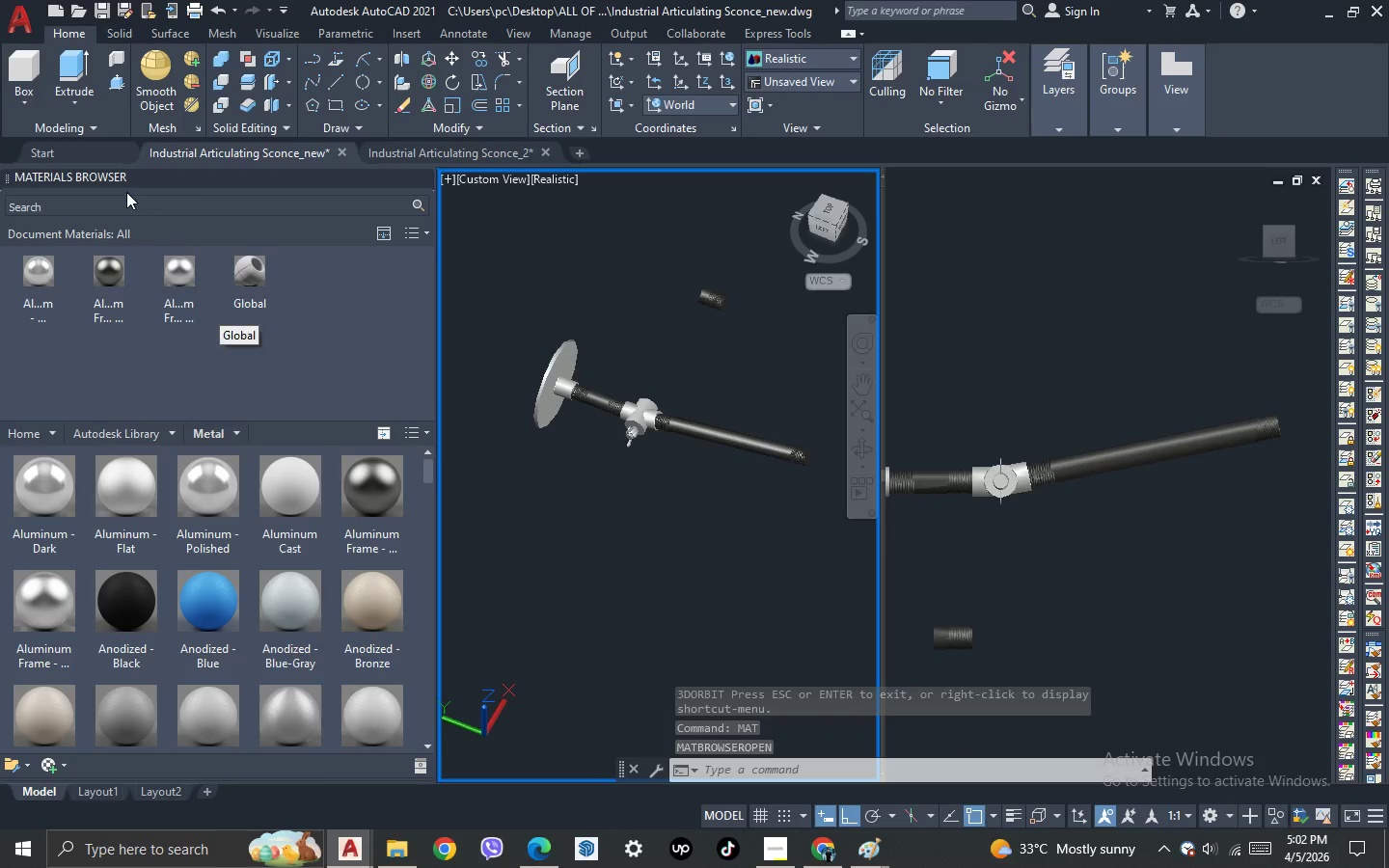 
wait(5.02)
 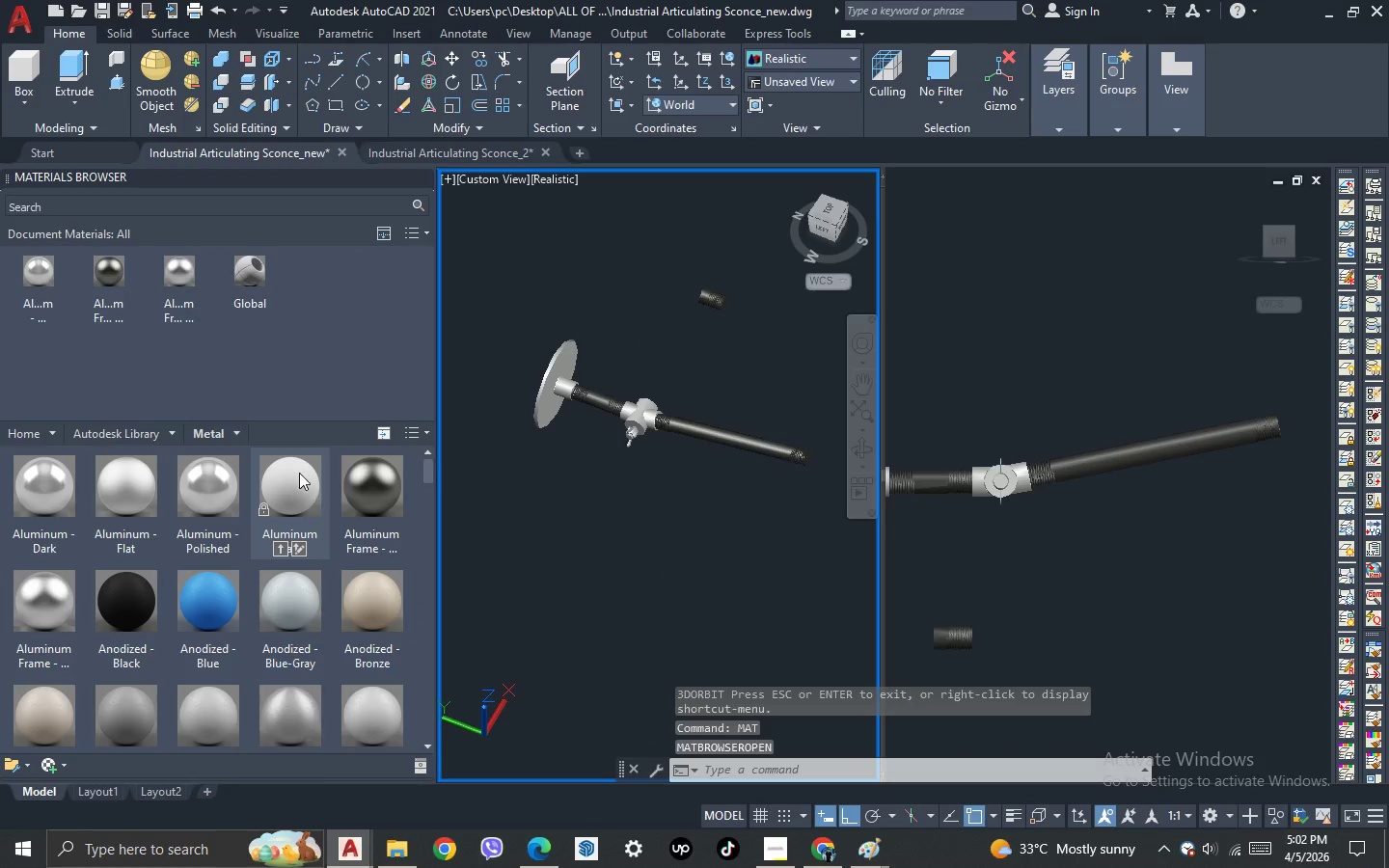 
left_click([422, 176])
 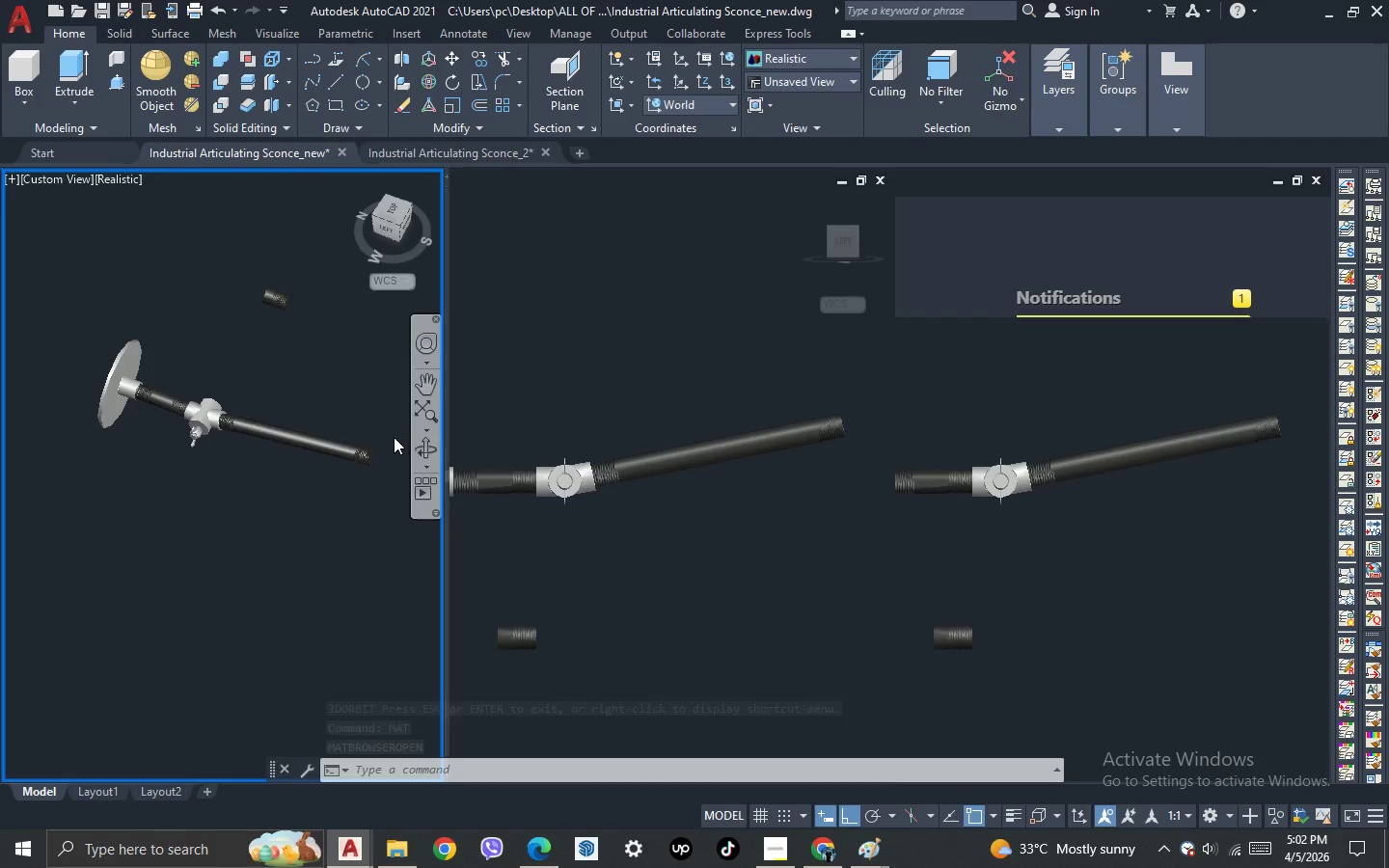 
key(Escape)
 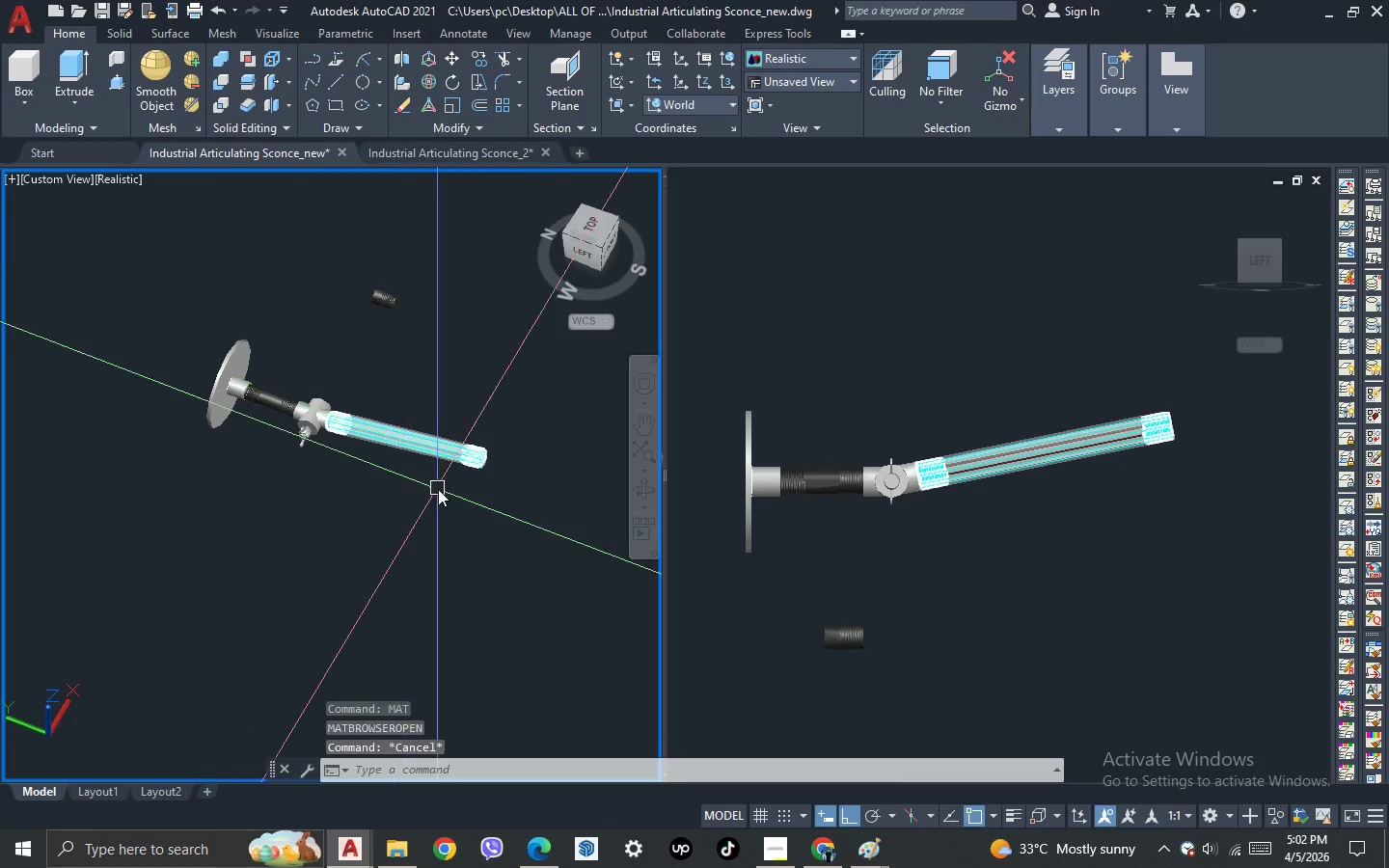 
key(Escape)
 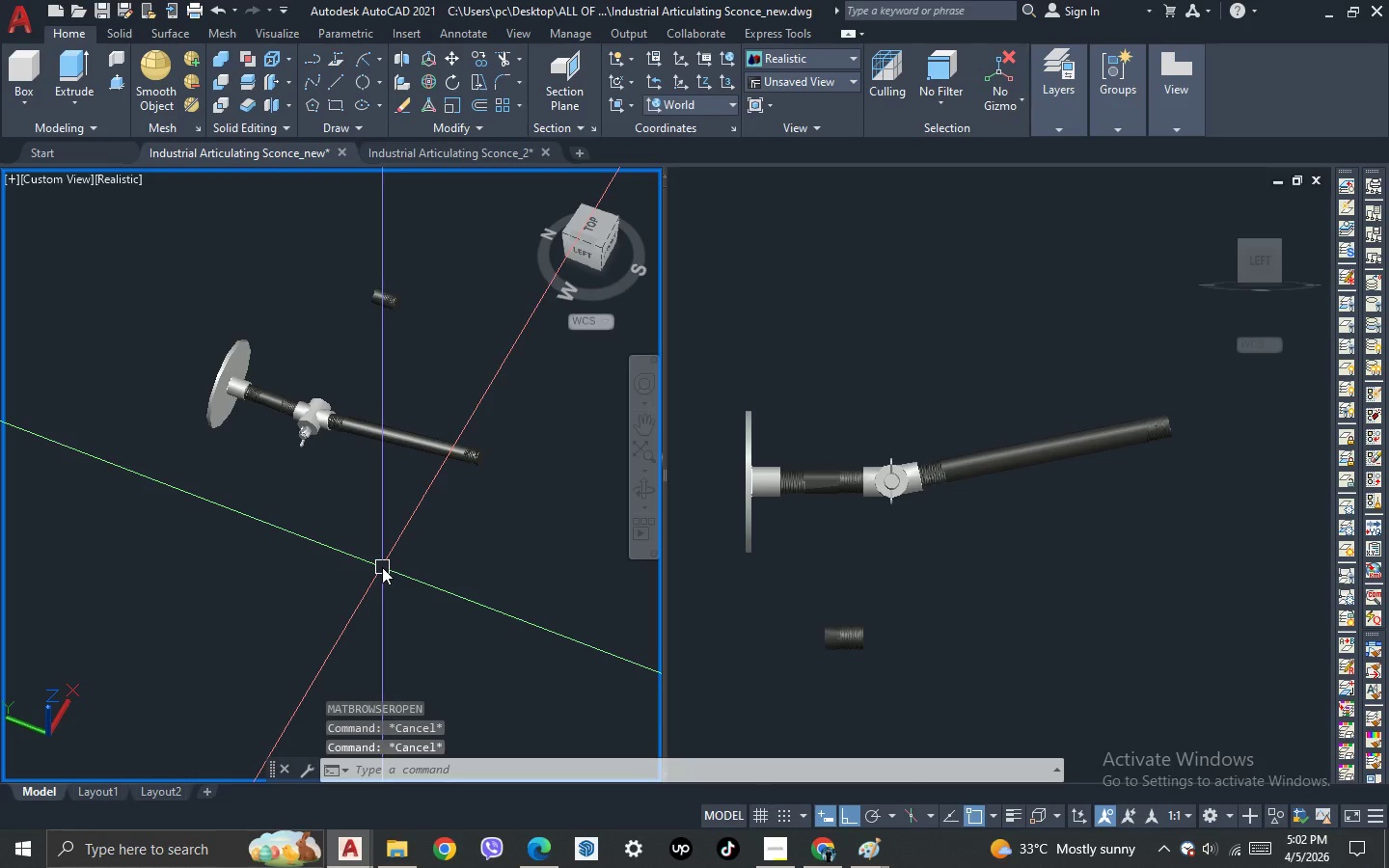 
key(Control+ControlLeft)
 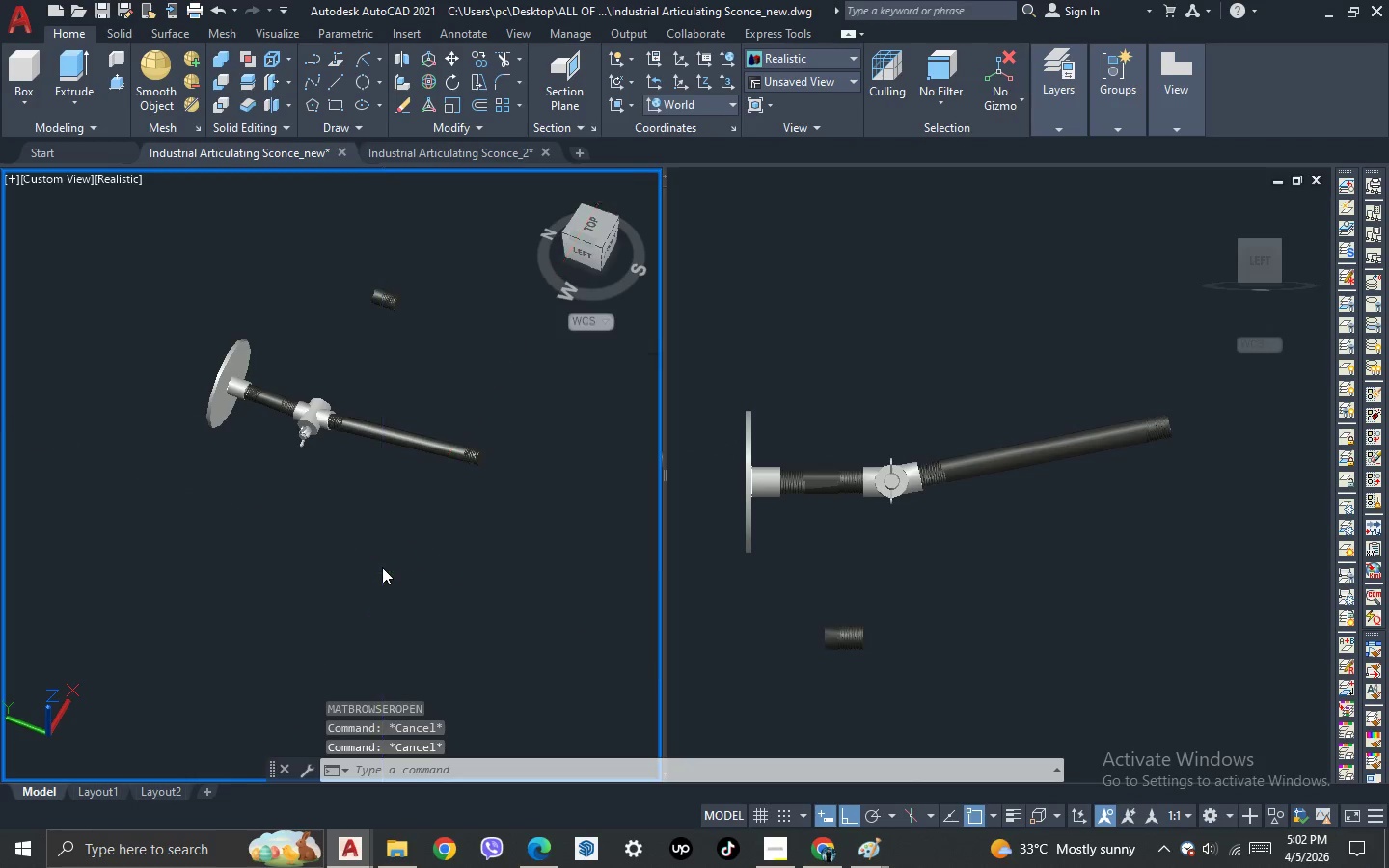 
key(Control+S)
 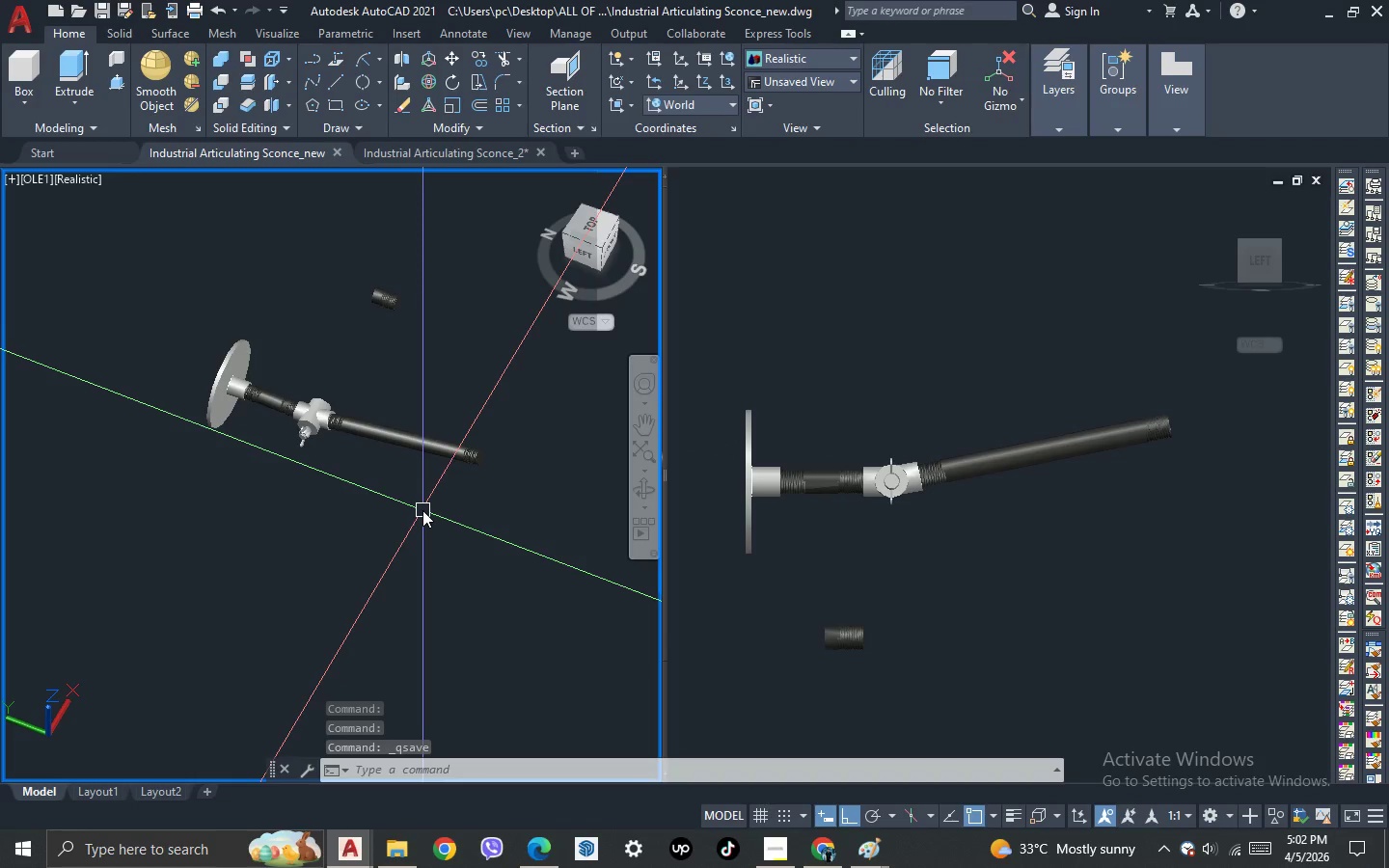 
wait(5.95)
 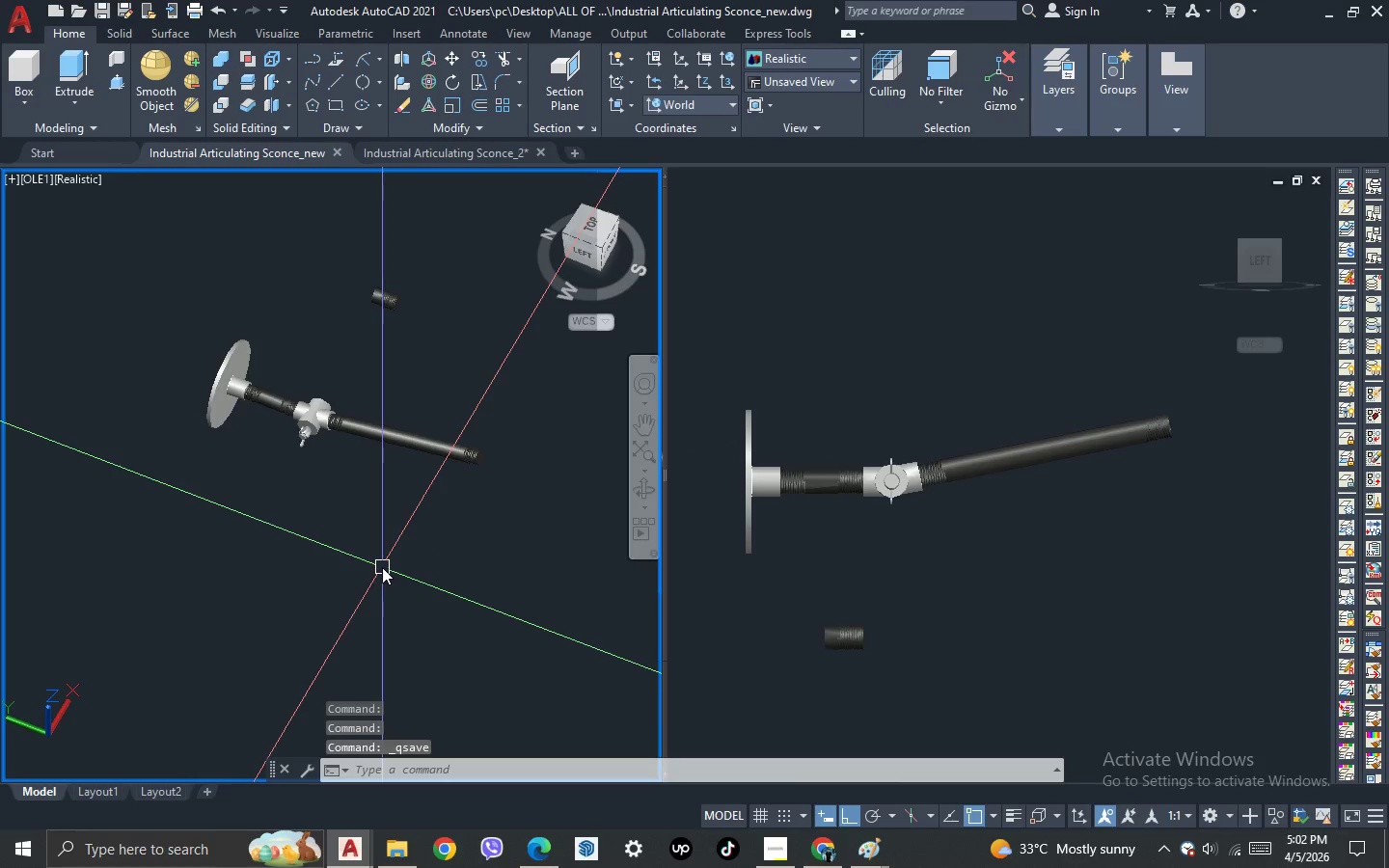 
key(R)
 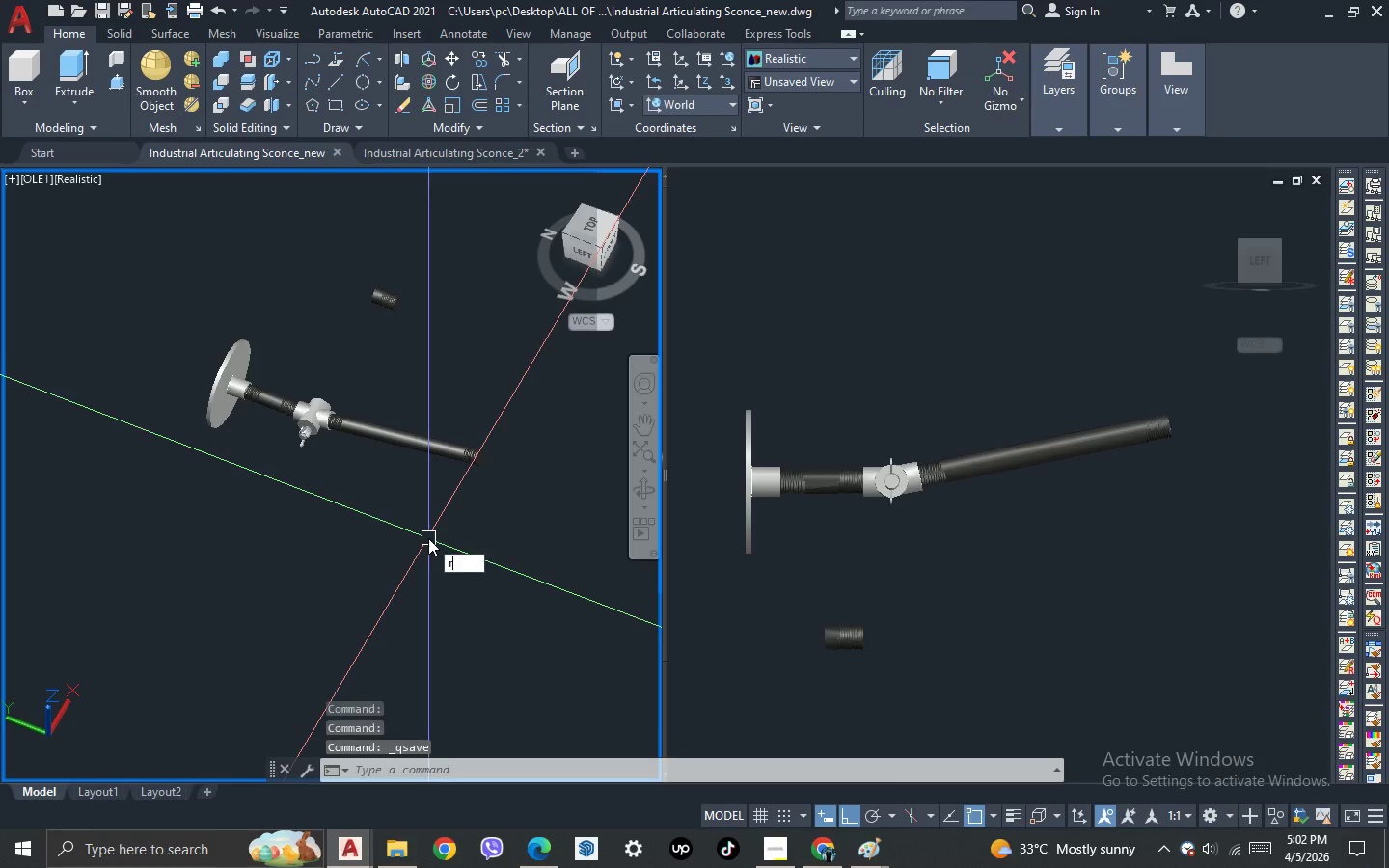 
key(Space)
 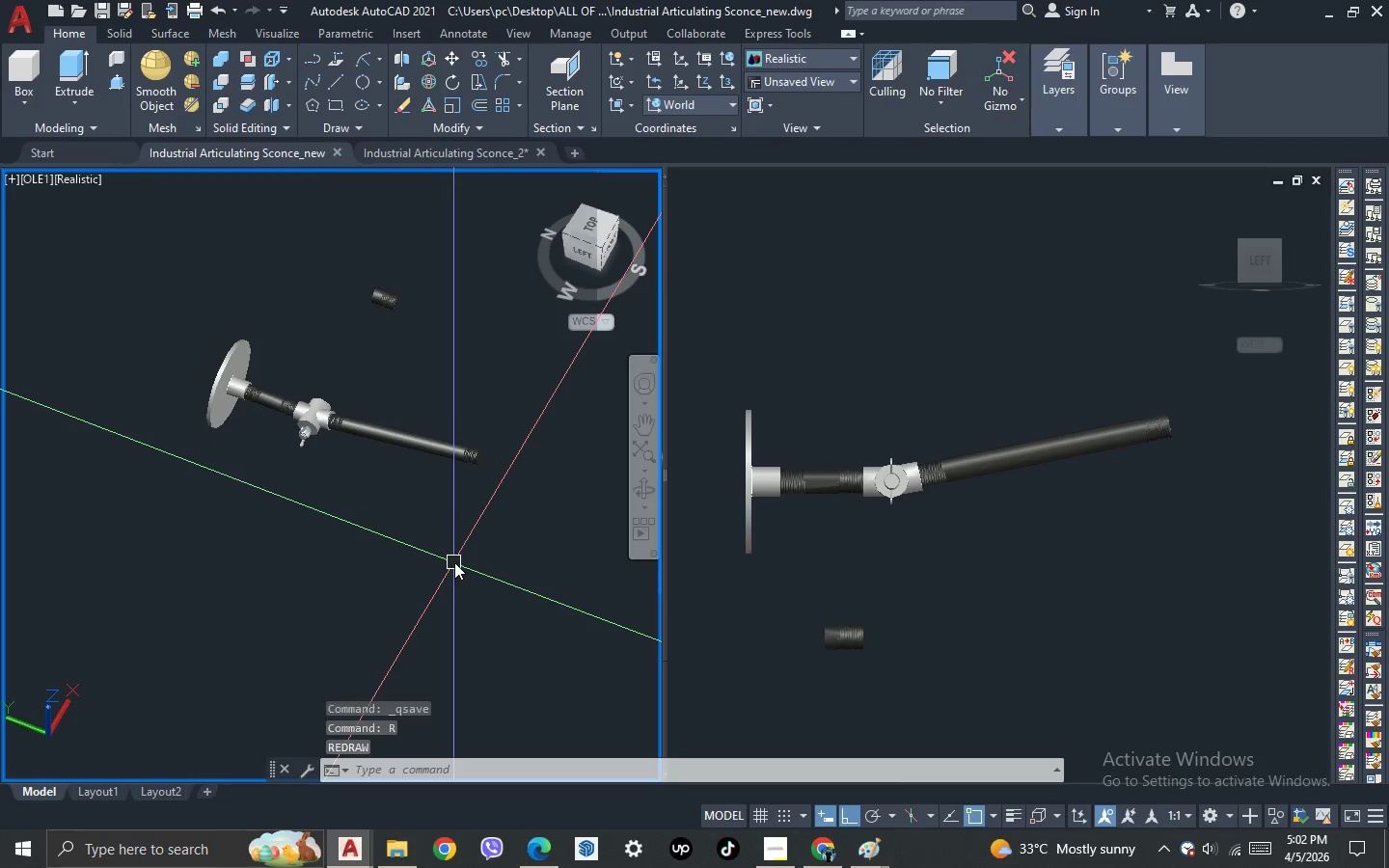 
key(Escape)
 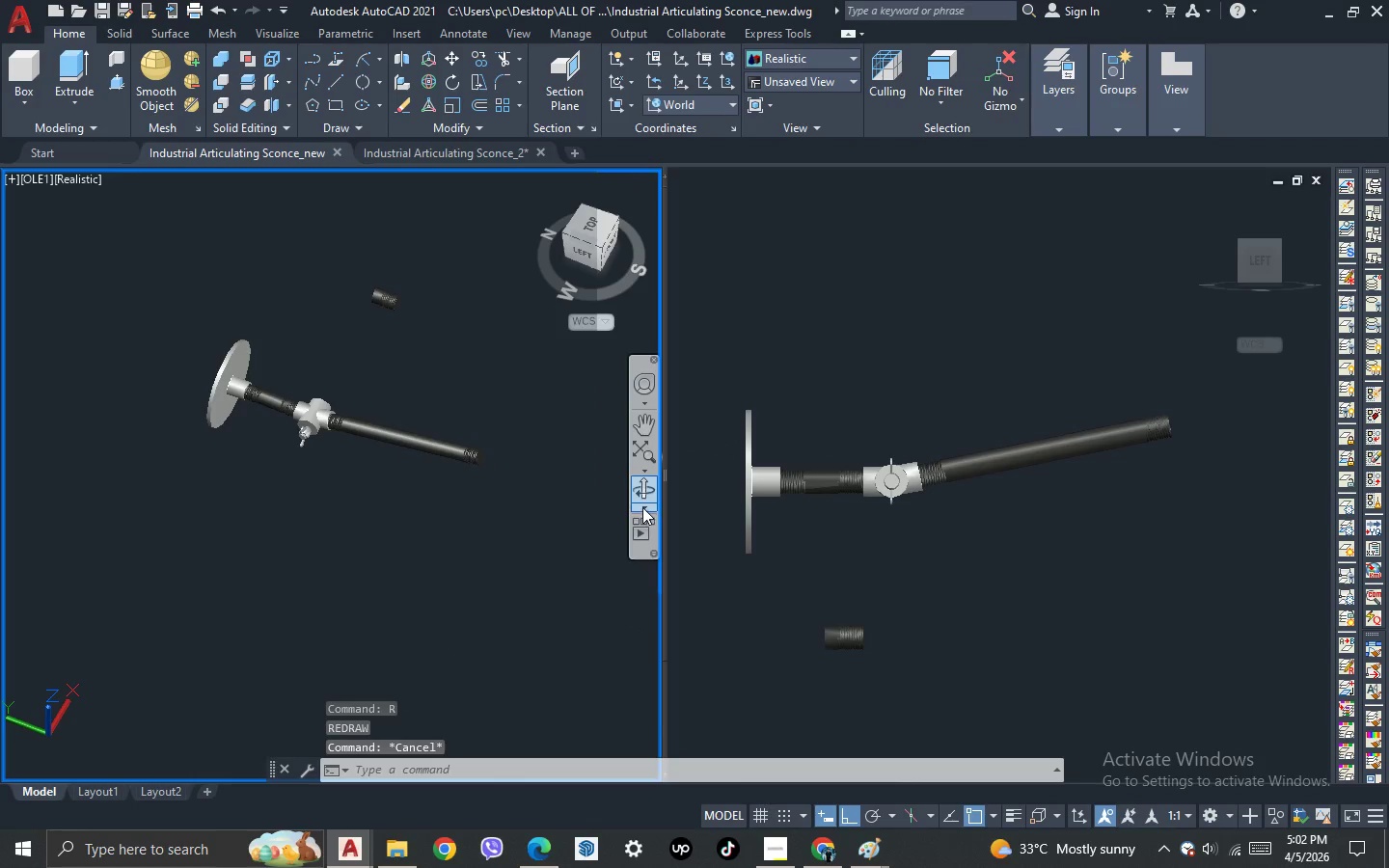 
left_click([643, 501])
 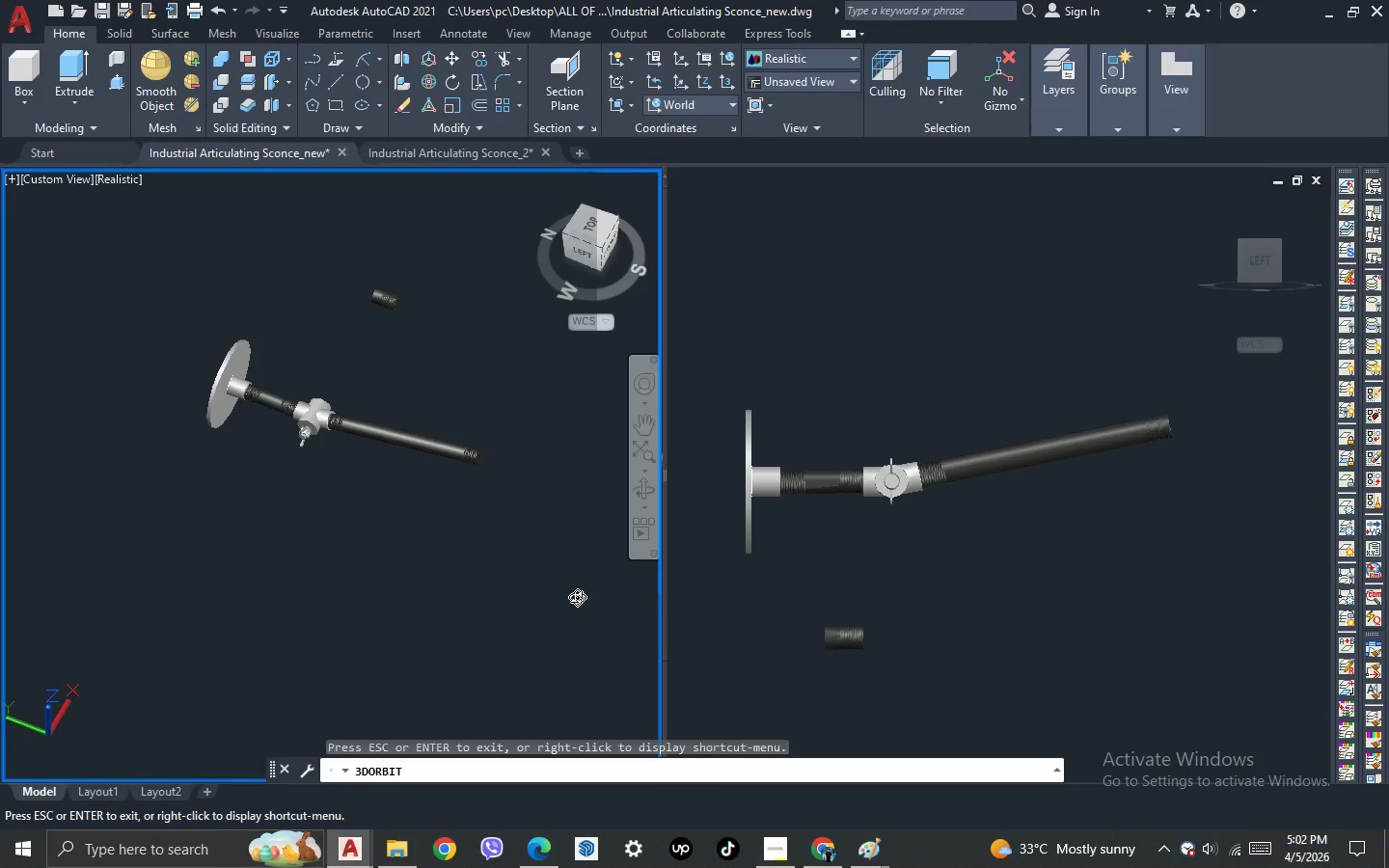 
left_click_drag(start_coordinate=[576, 597], to_coordinate=[557, 546])
 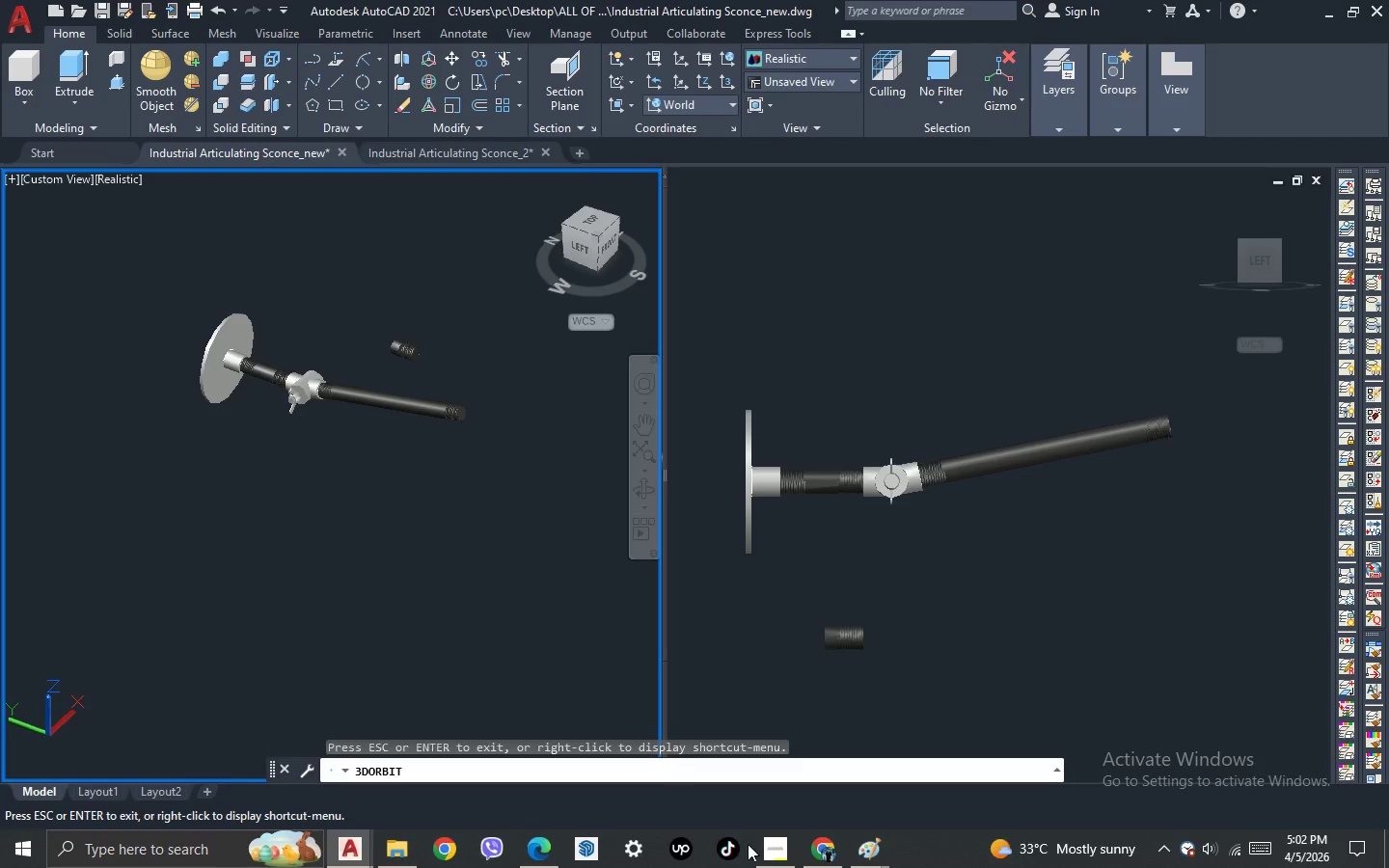 
key(Escape)
 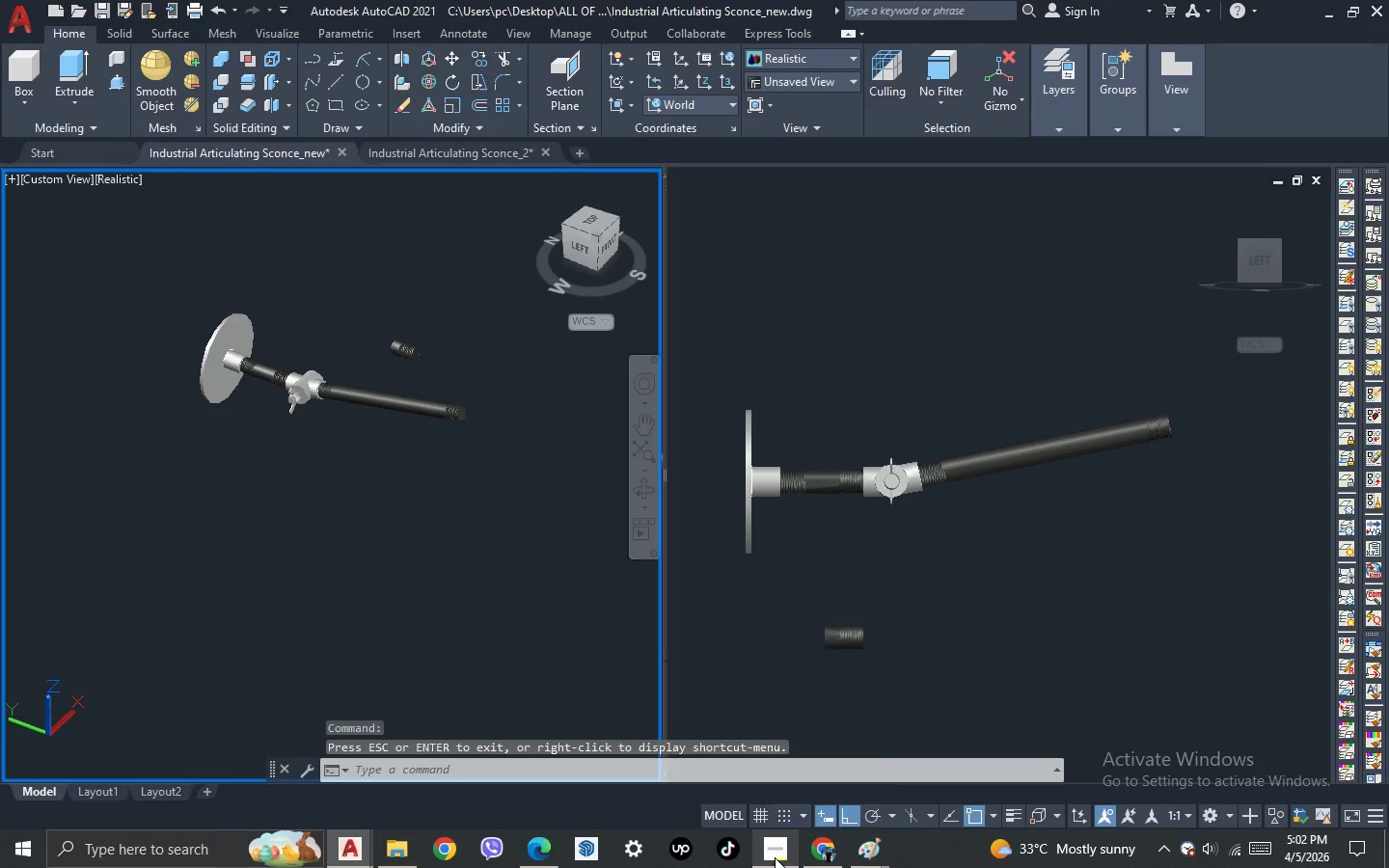 
left_click([775, 857])